 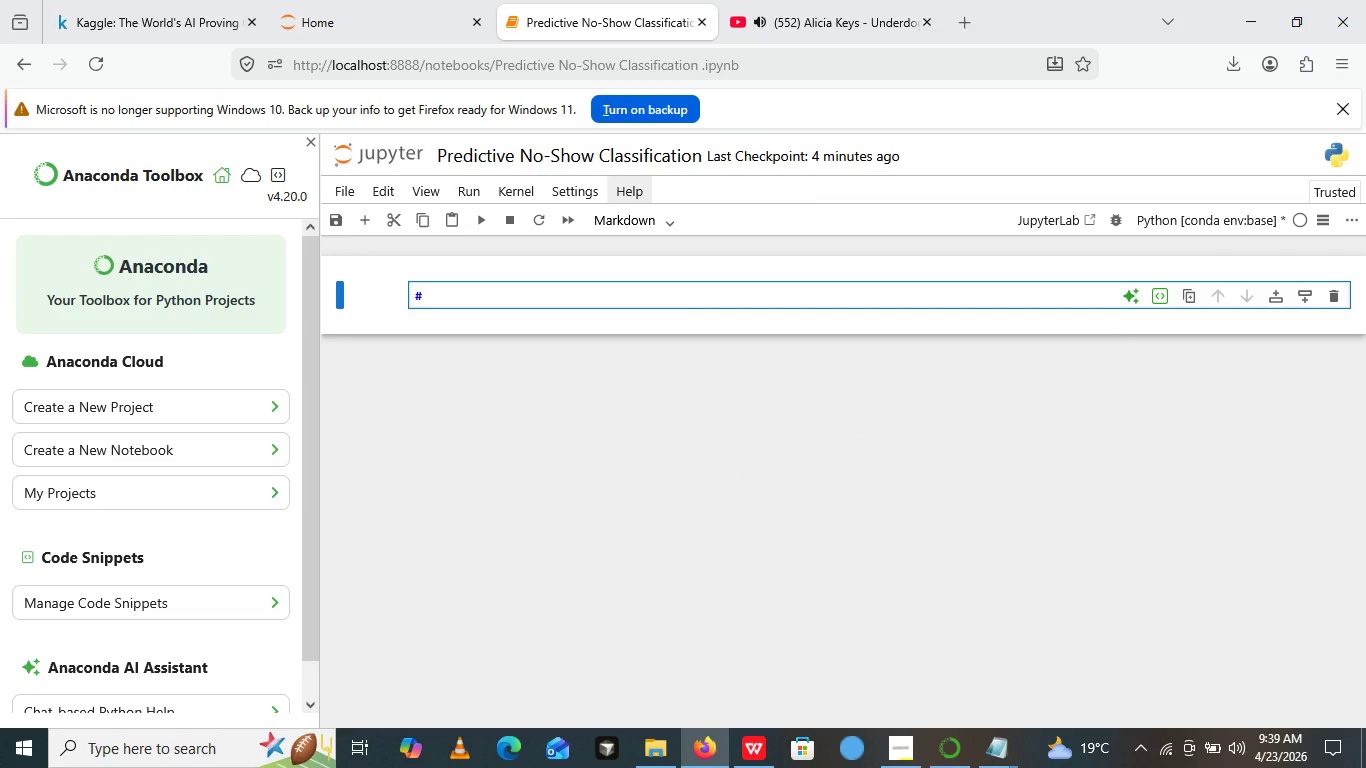 
key(Space)
 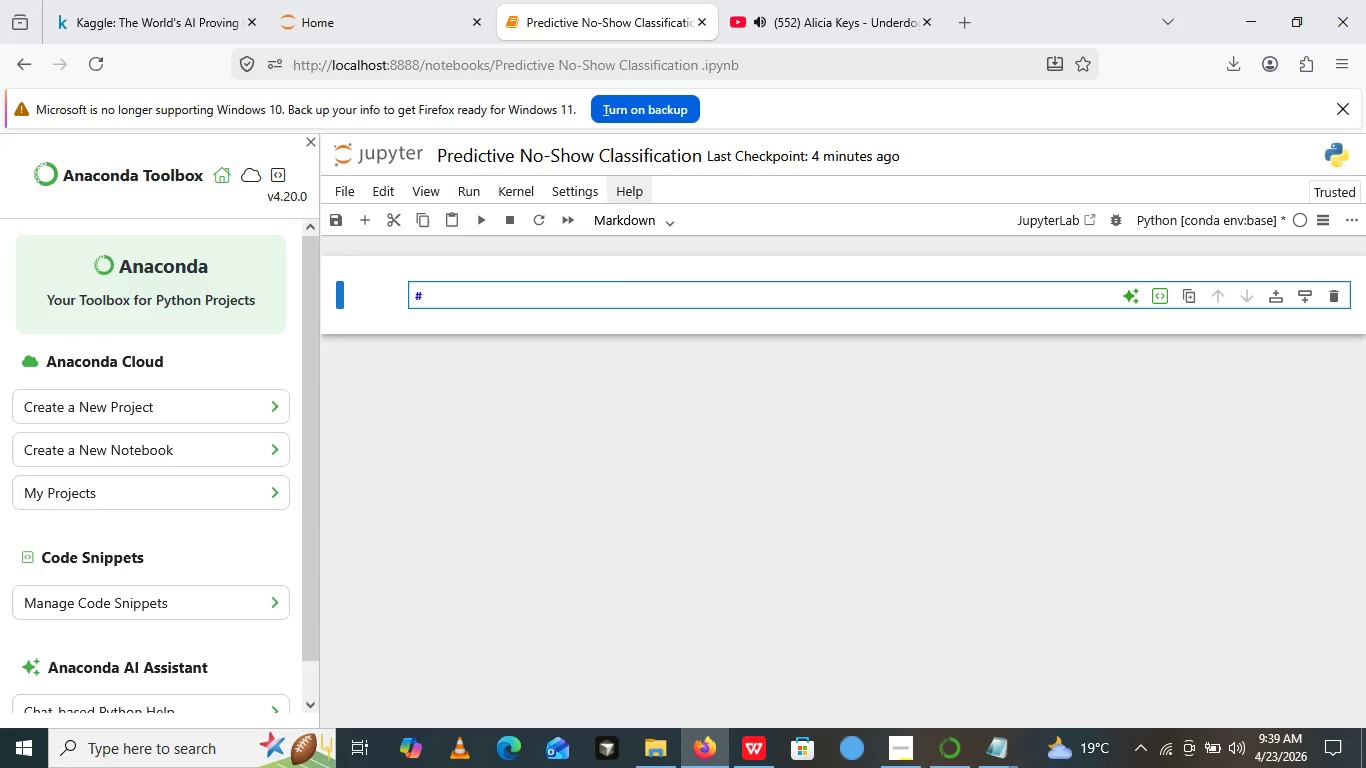 
key(CapsLock)
 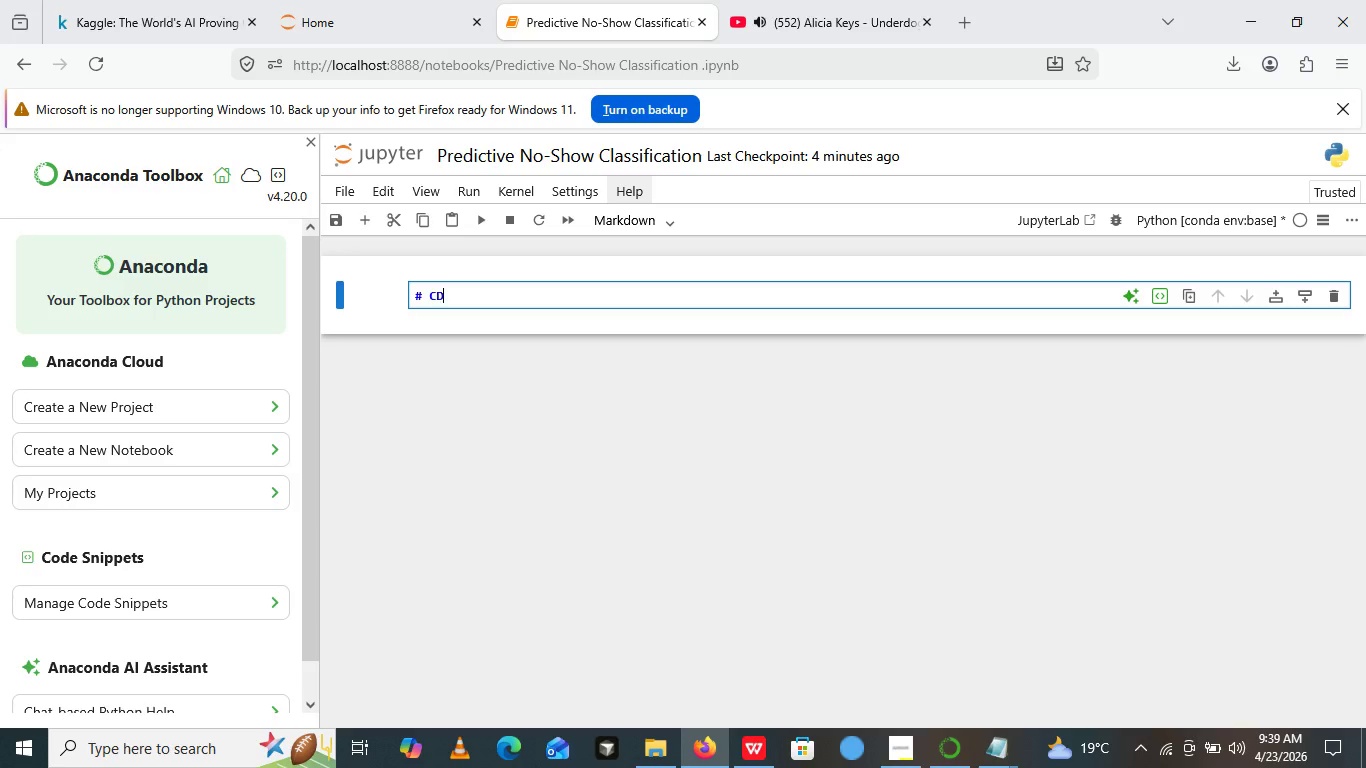 
type(CDL NO-shown prediction for heavy haul Academics)
 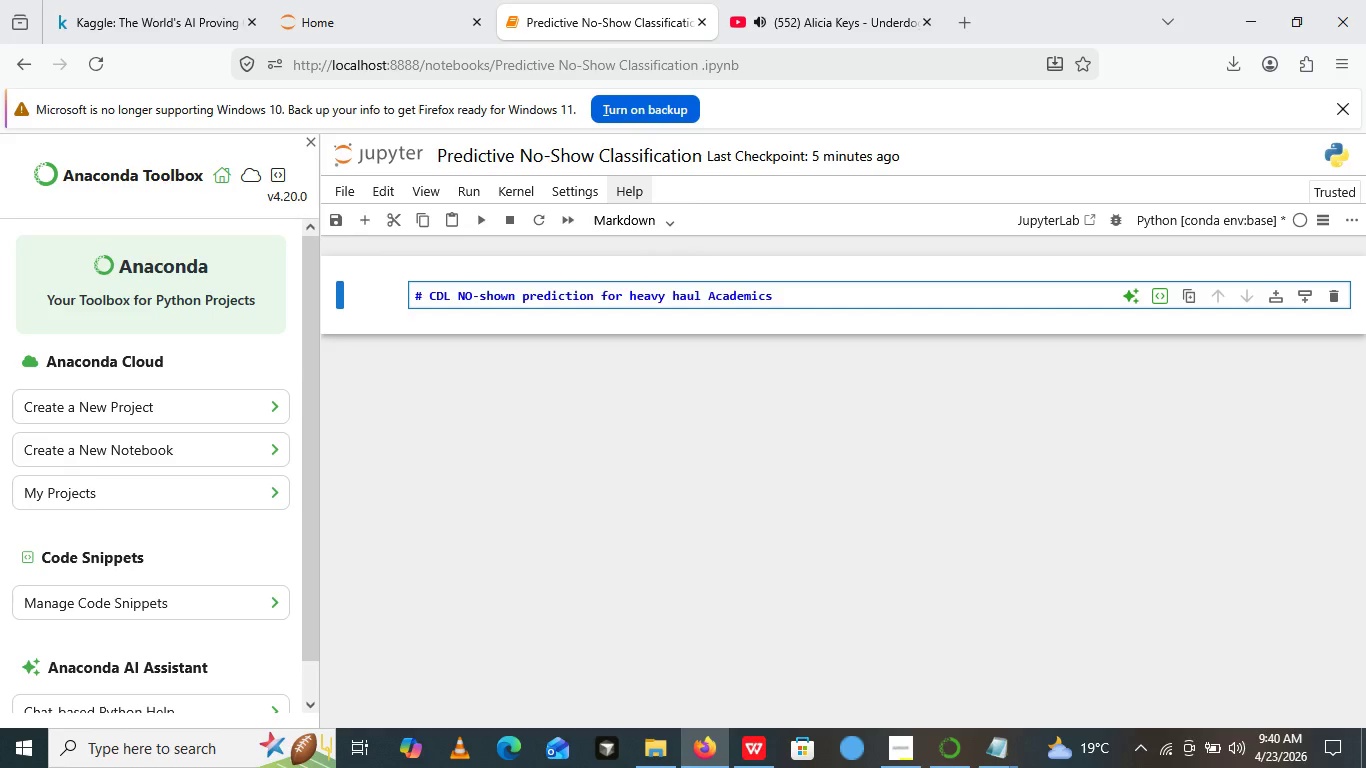 
wait(5.62)
 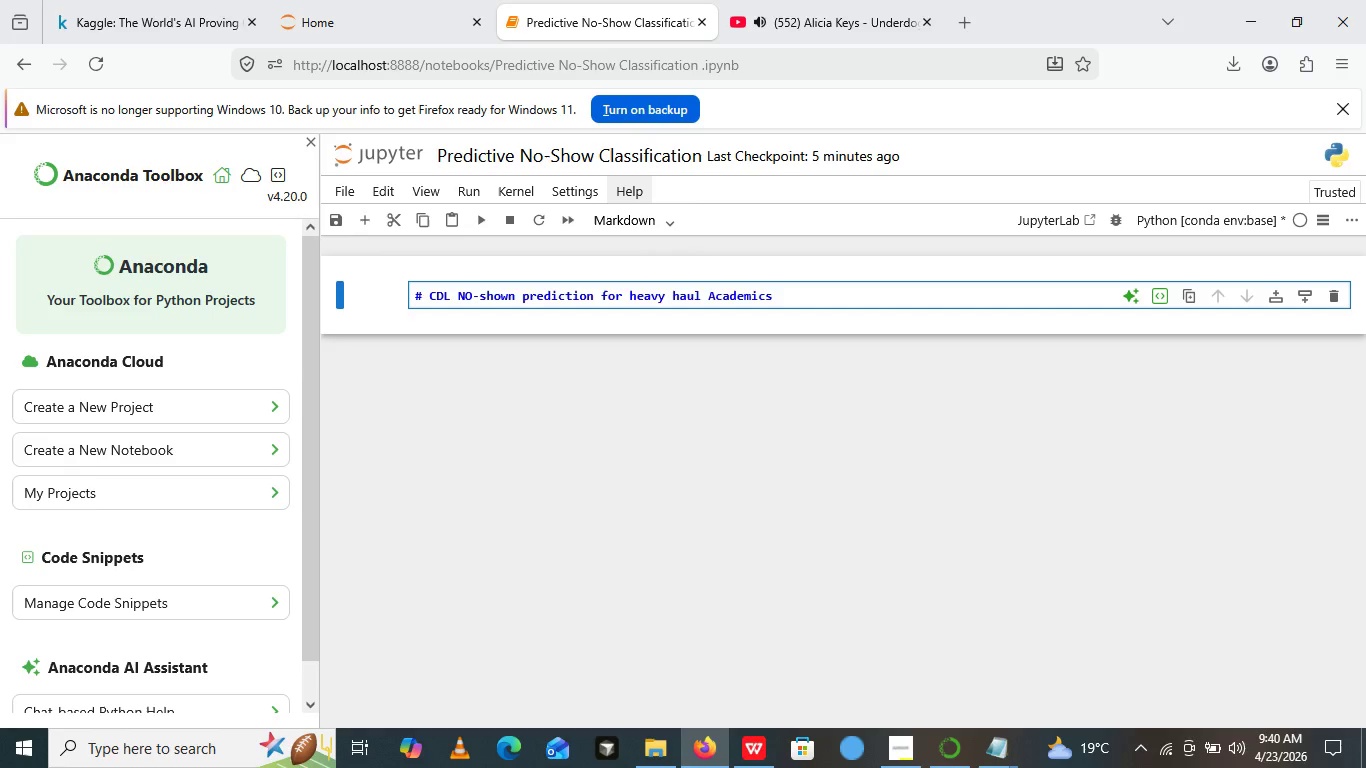 
left_click([638, 297])
 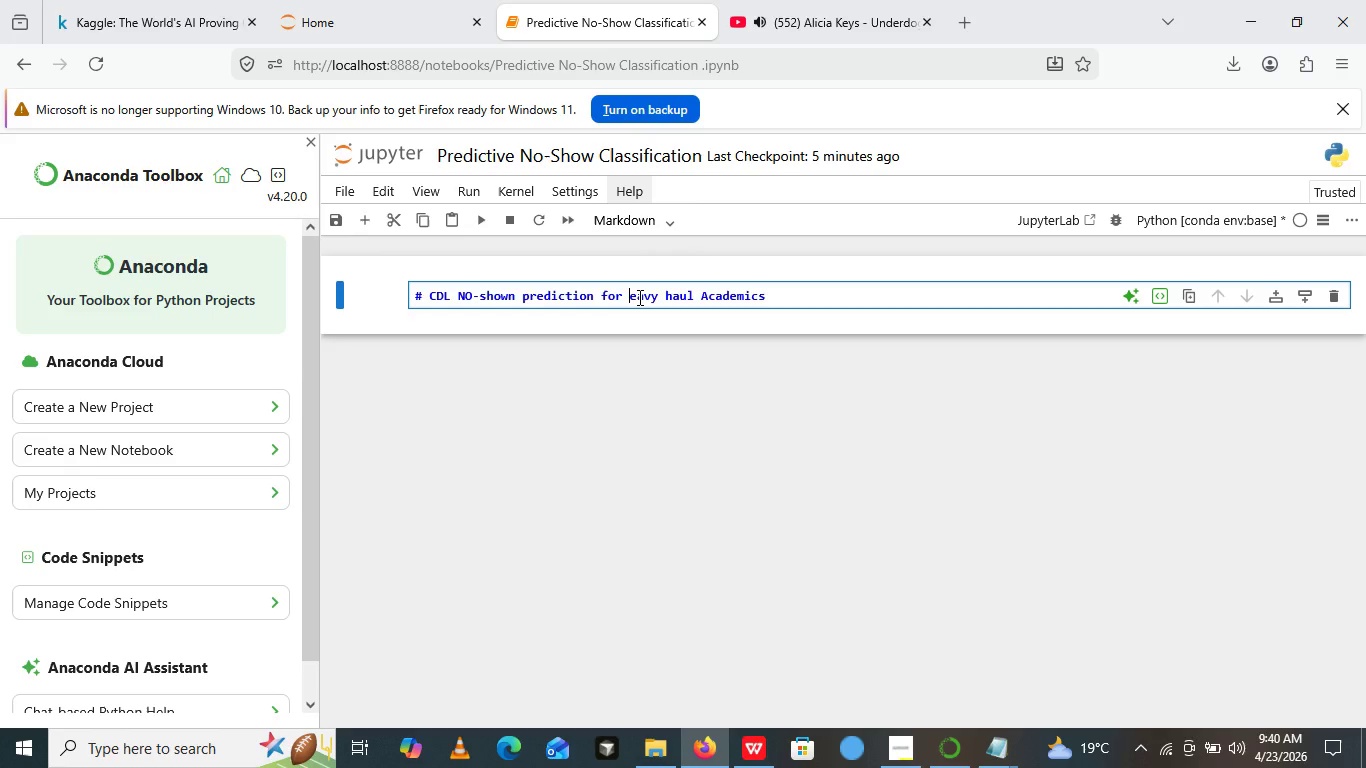 
key(Backspace)
 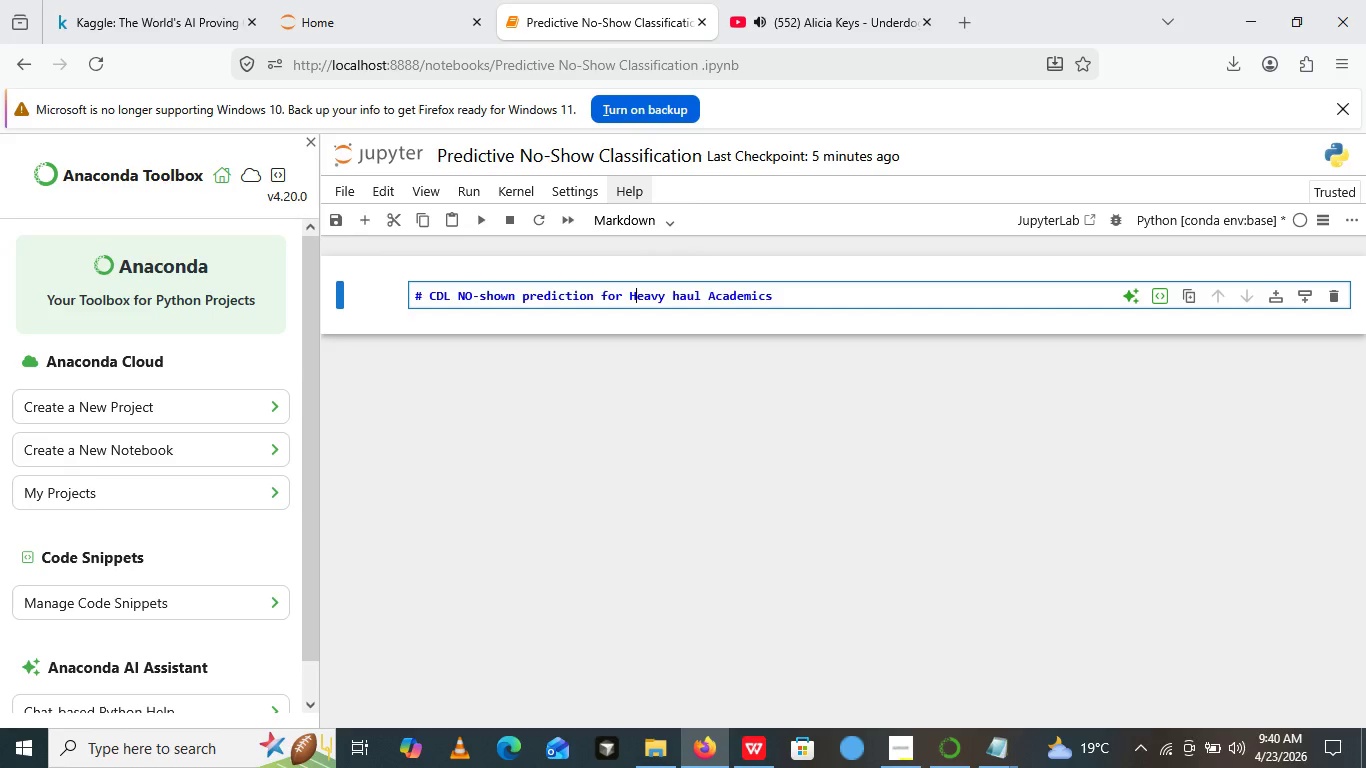 
key(Shift+H)
 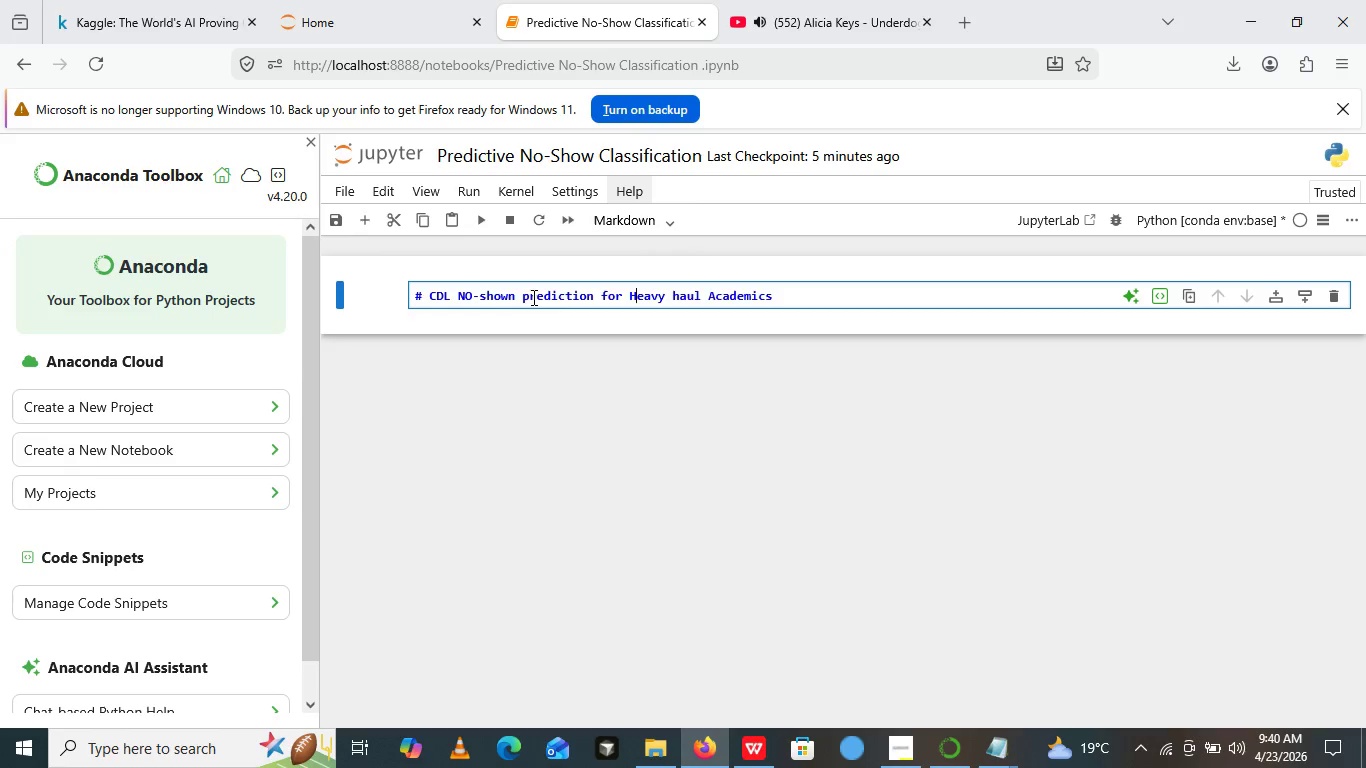 
left_click([532, 297])
 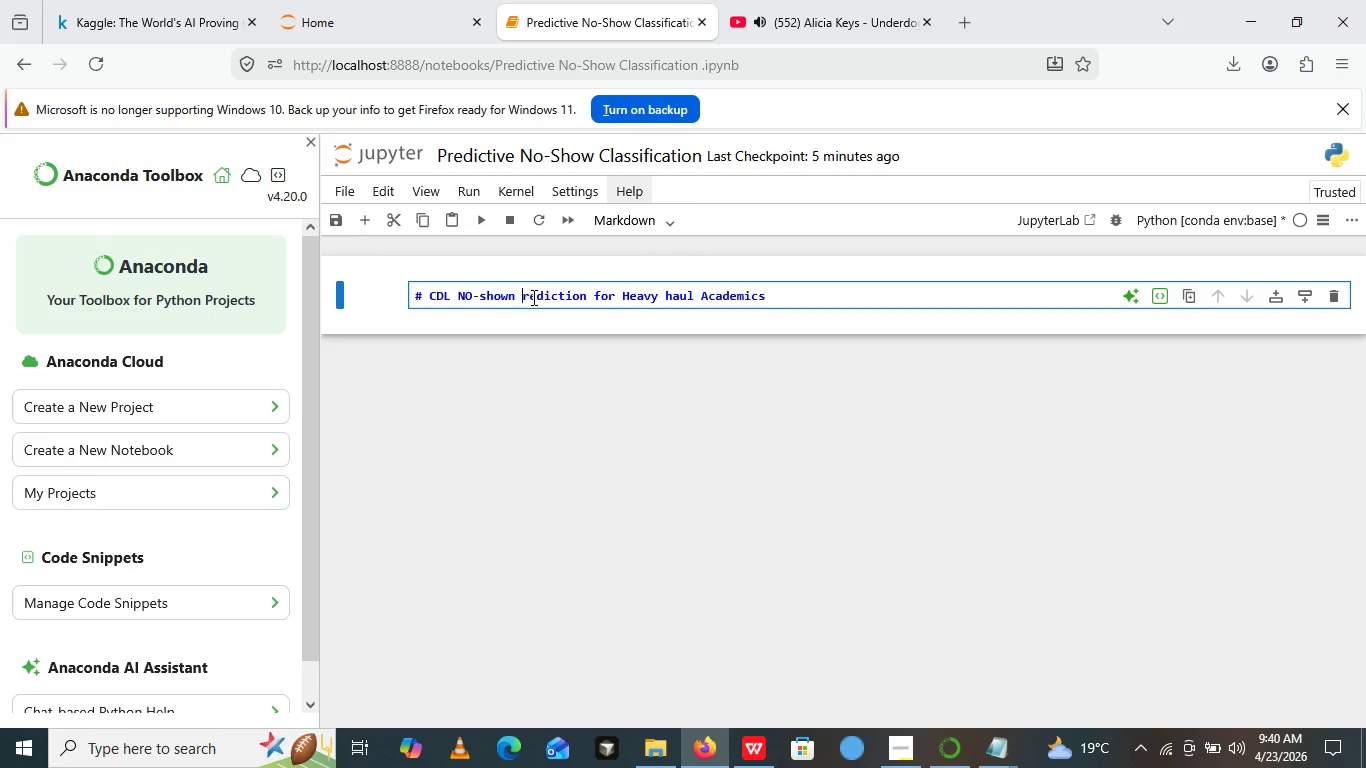 
key(Backspace)
 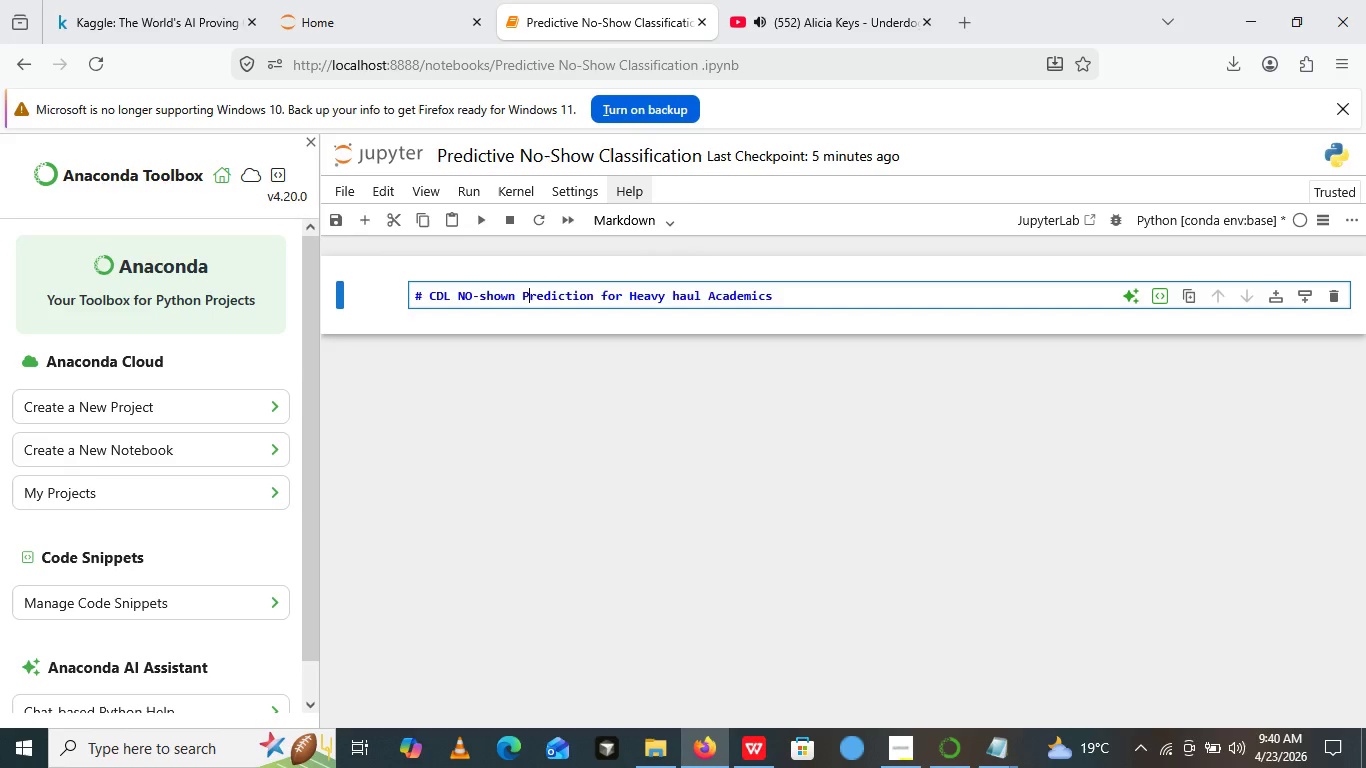 
key(Shift+P)
 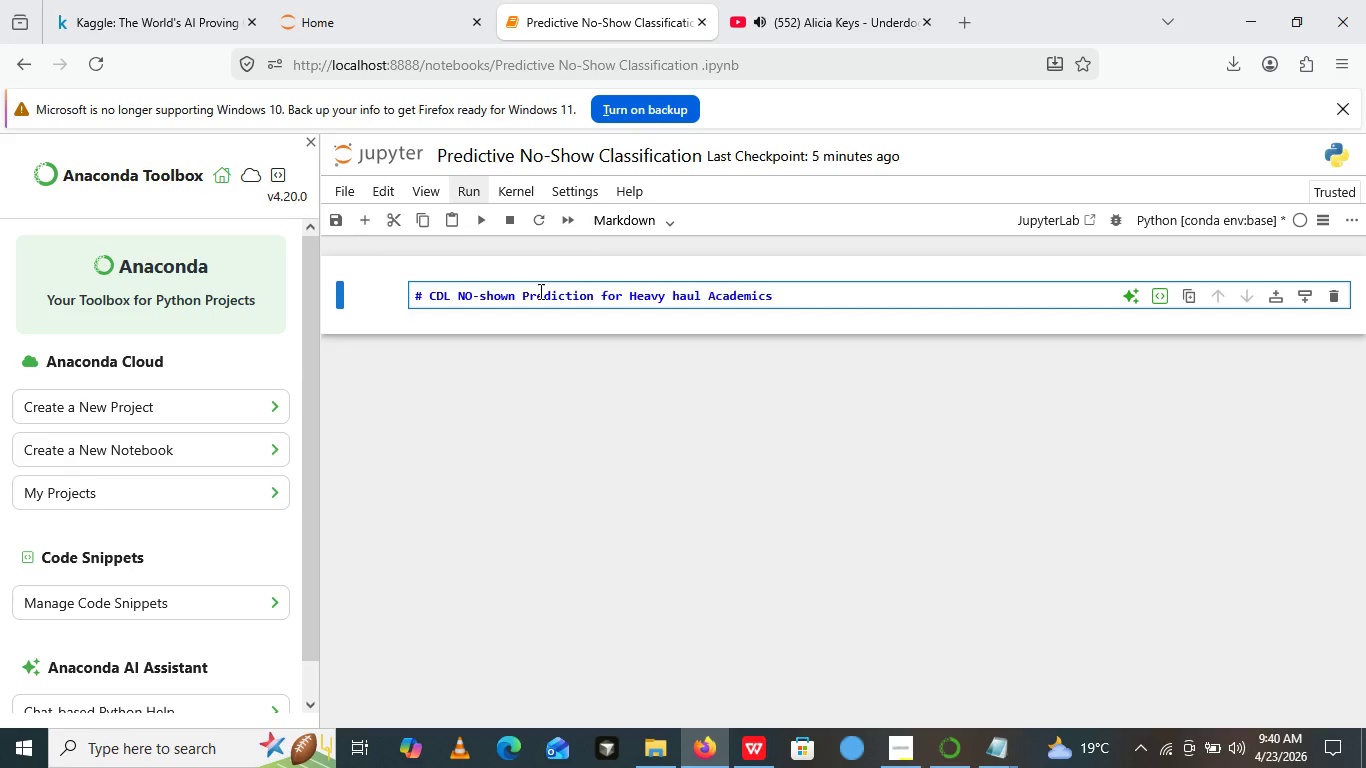 
wait(5.24)
 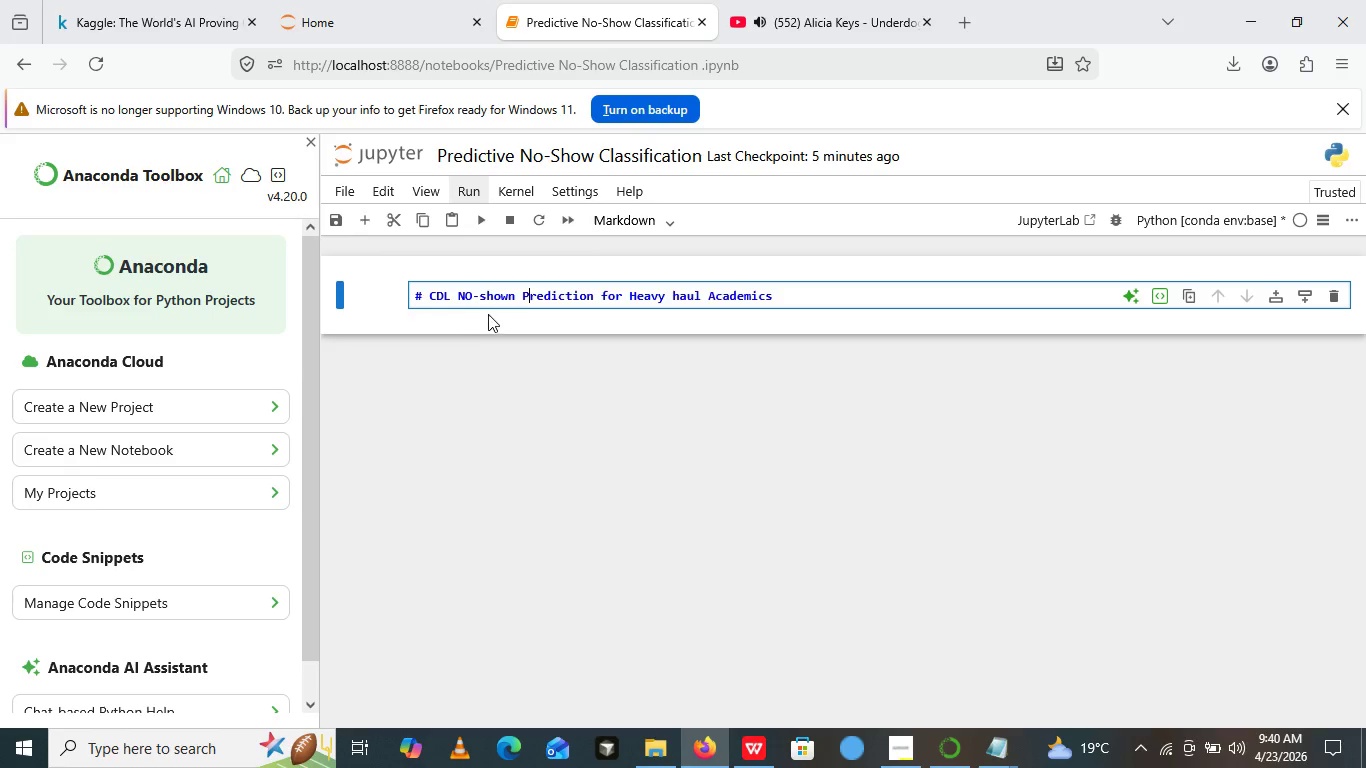 
left_click([818, 300])
 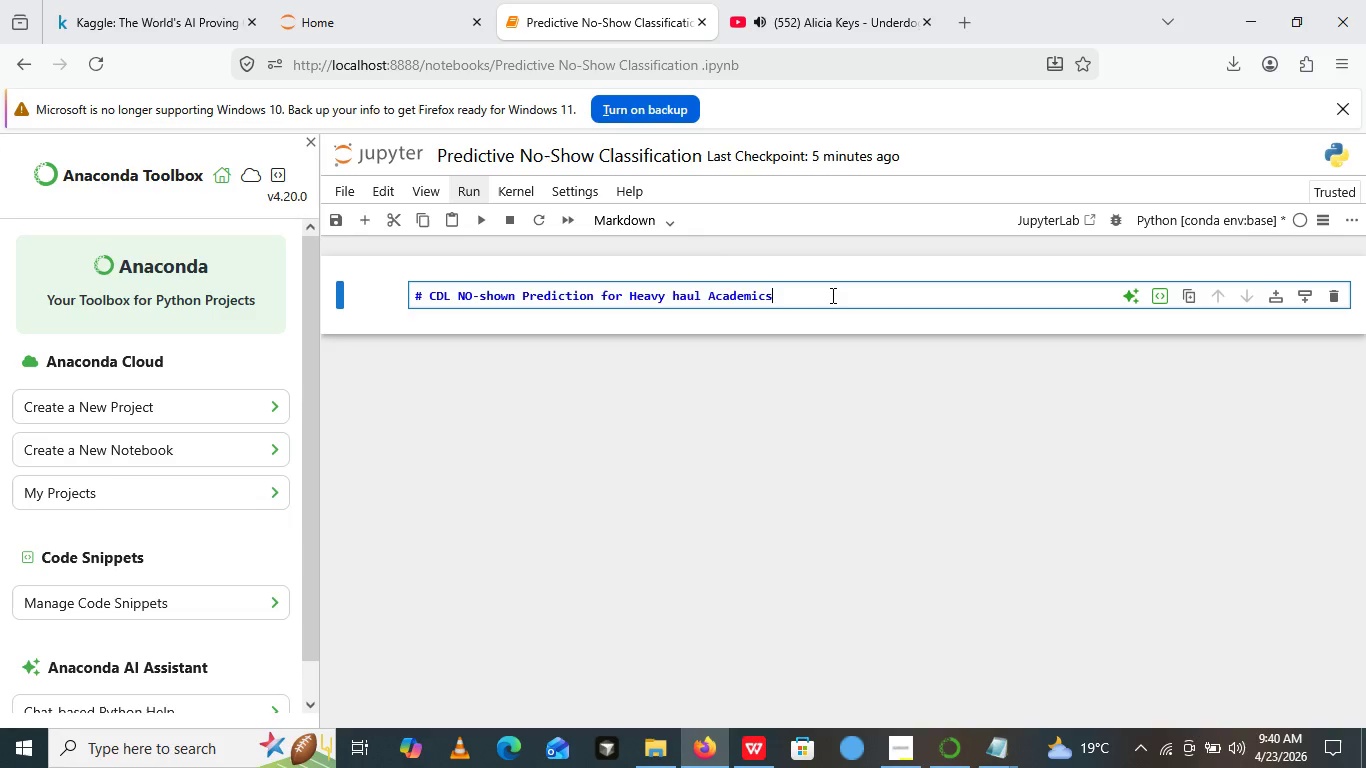 
key(Enter)
 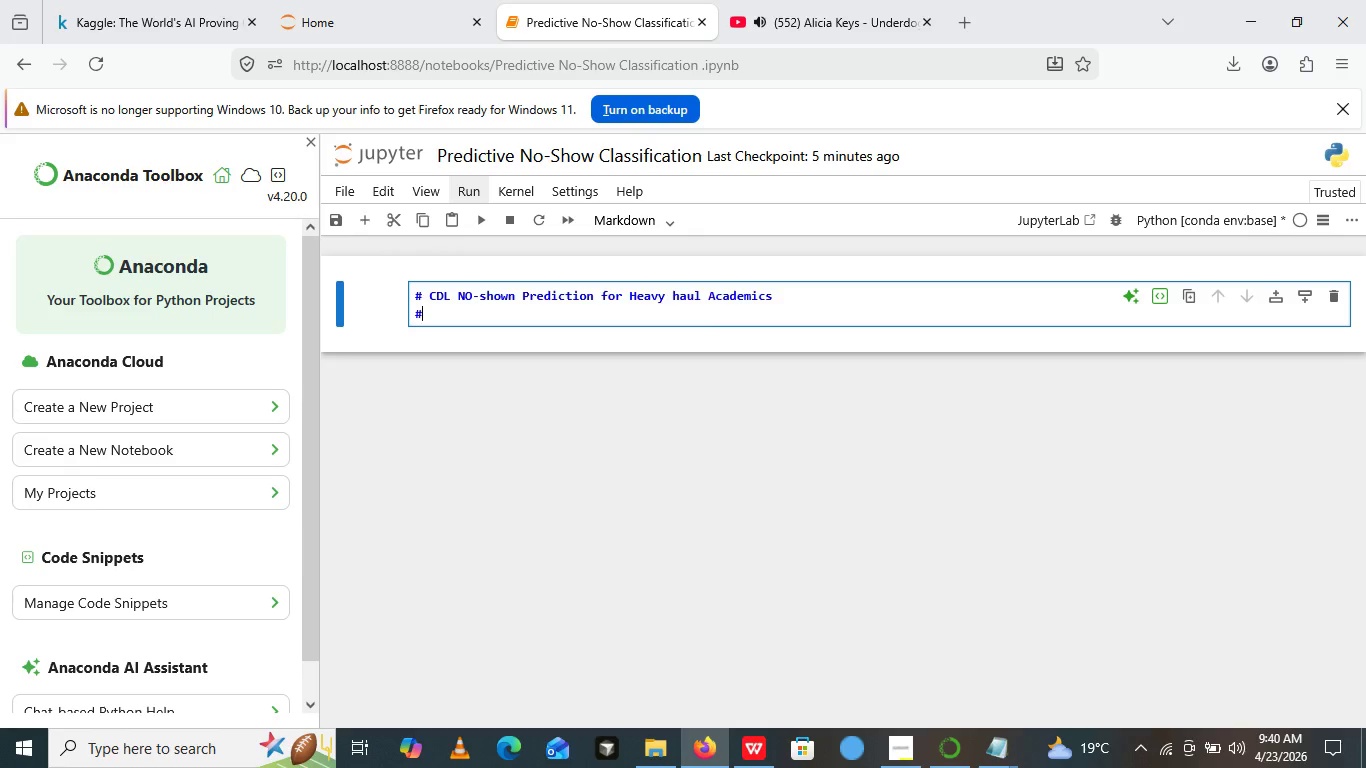 
type(## PRI)
 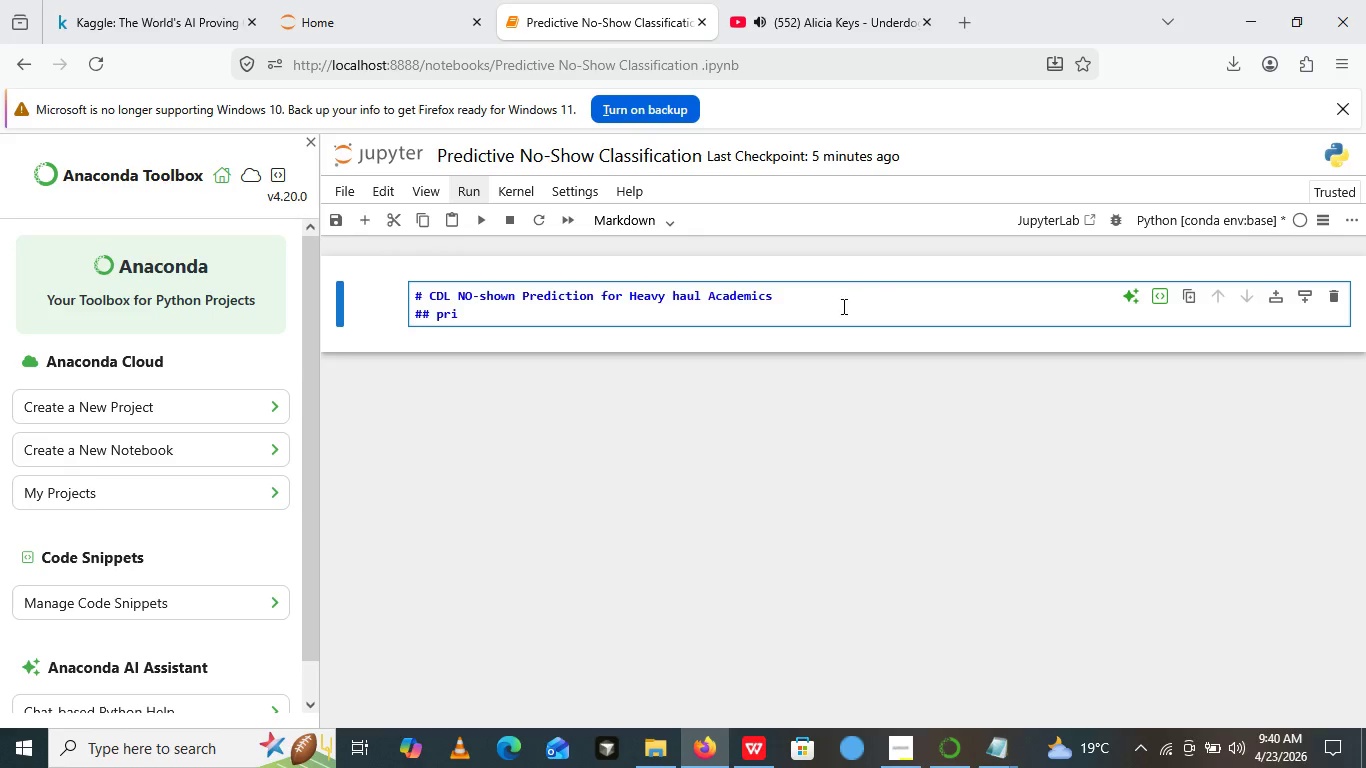 
left_click([839, 305])
 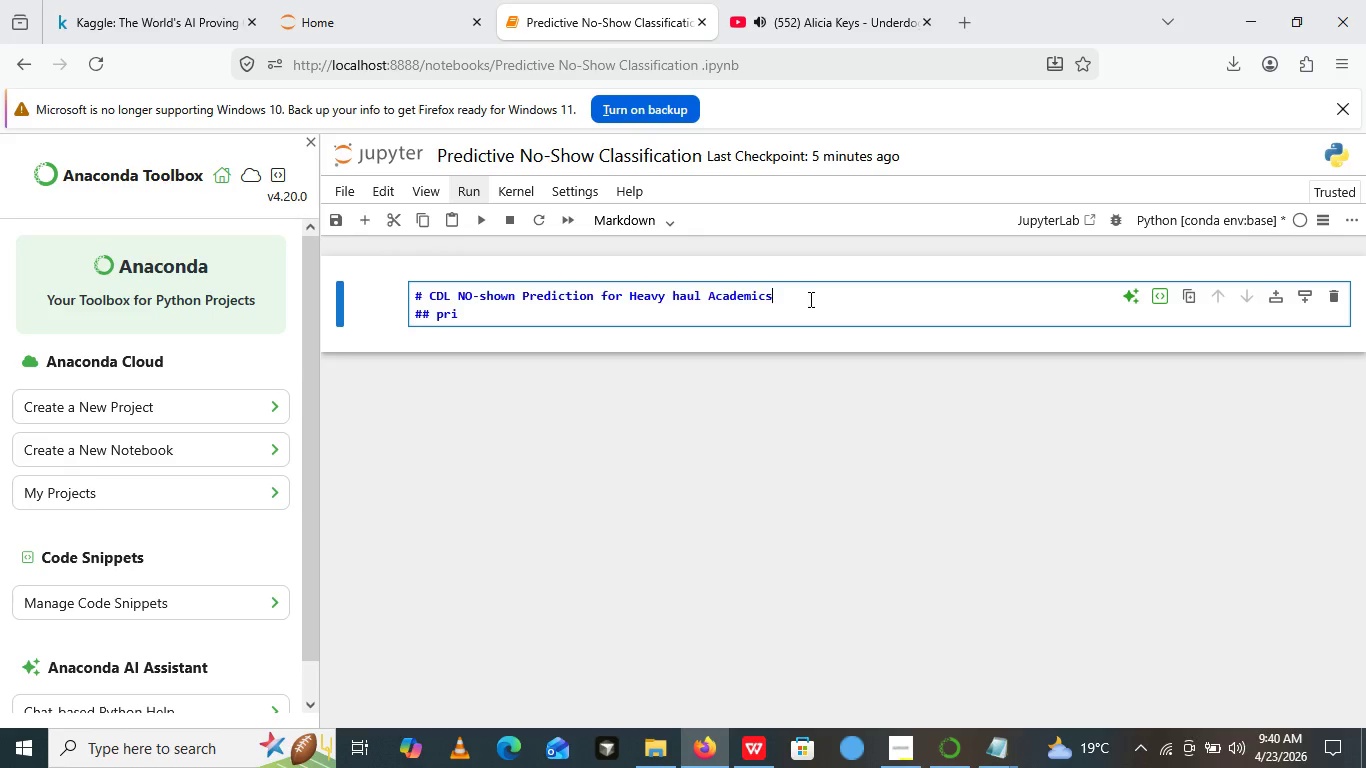 
double_click([809, 299])
 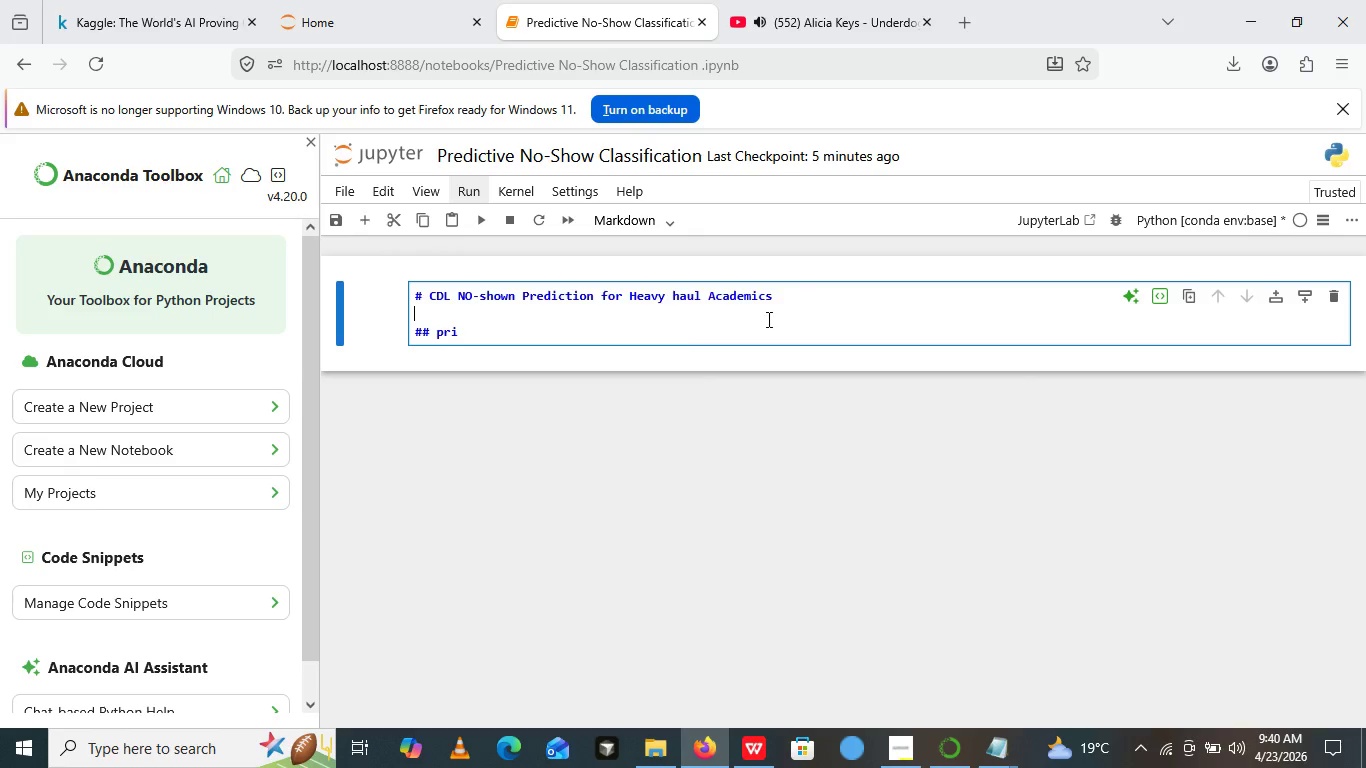 
key(Enter)
 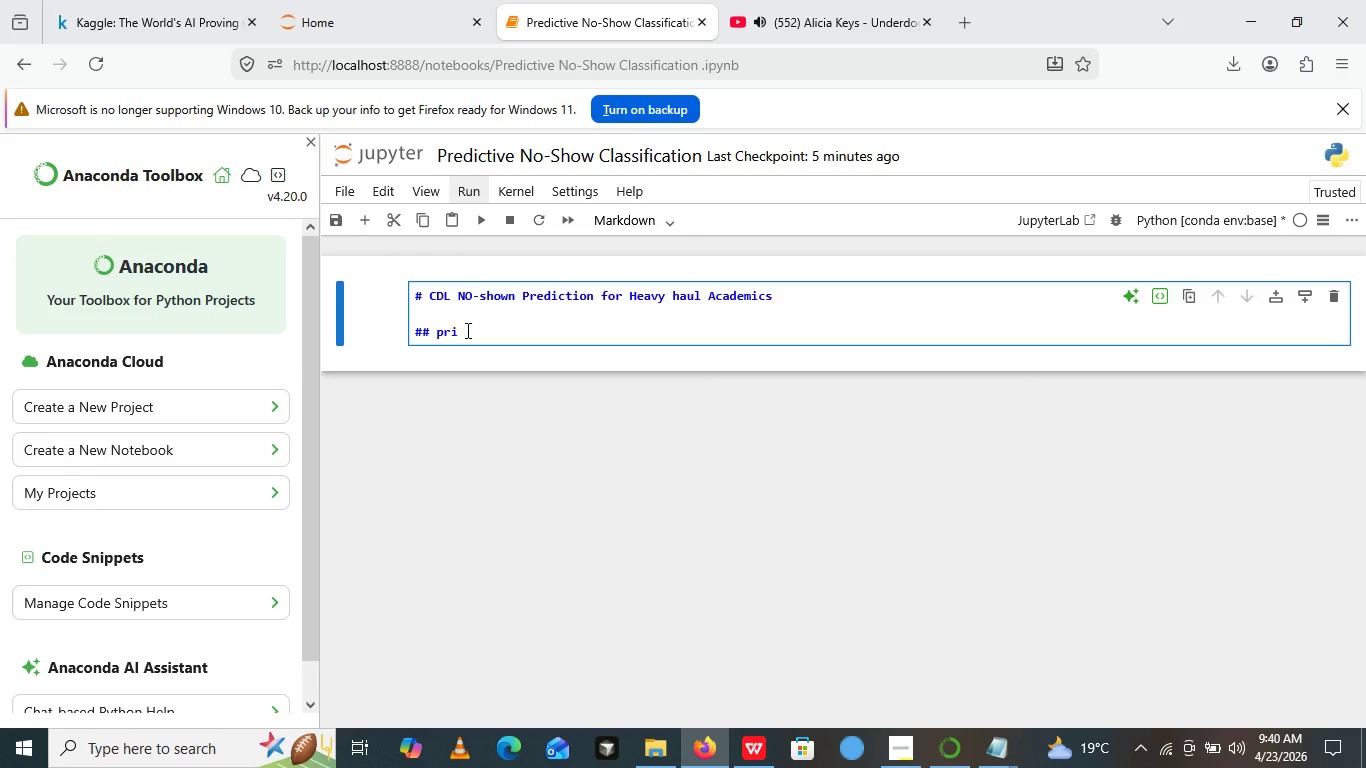 
left_click([466, 330])
 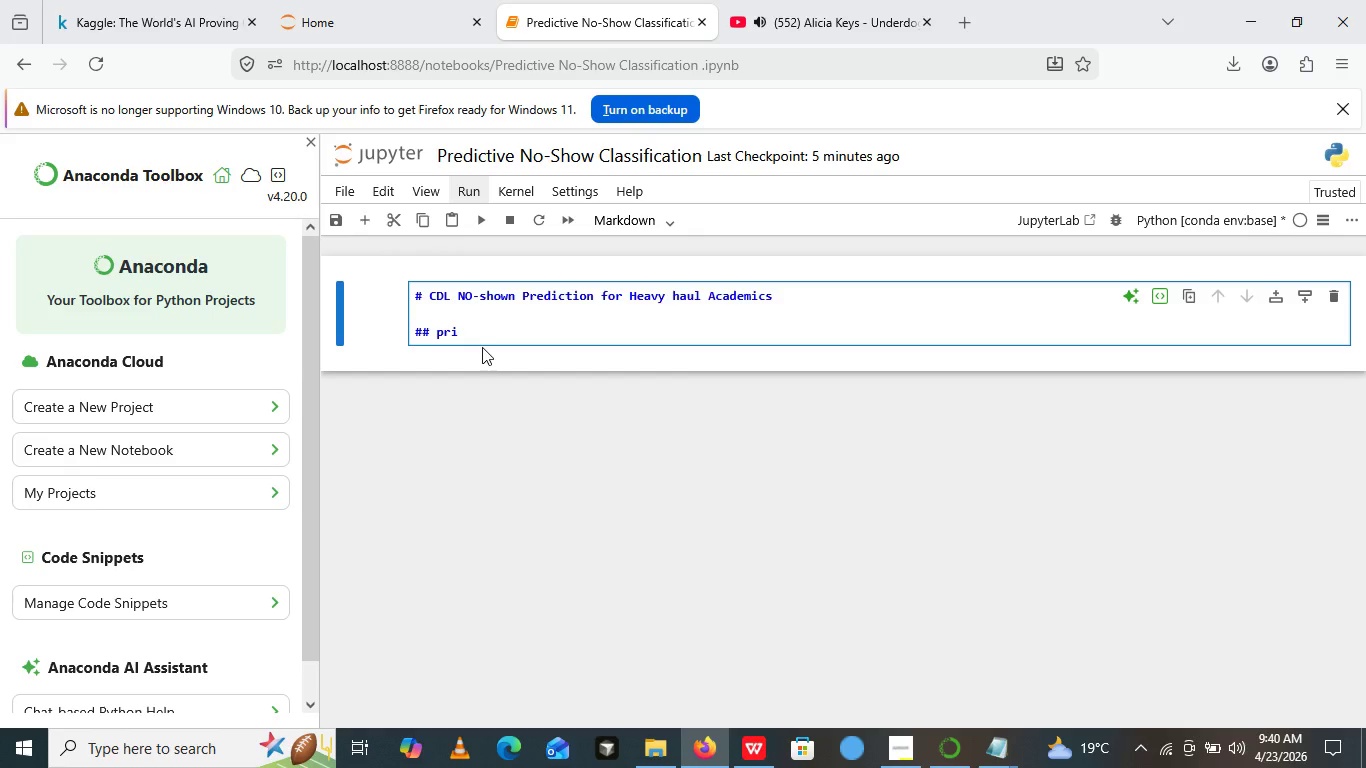 
type(du)
key(Backspace)
type(icr )
key(Backspace)
key(Backspace)
type(t)
key(Backspace)
key(Backspace)
key(Backspace)
key(Backspace)
key(Backspace)
type(edict which student)
key(Backspace)
type(s will misss their)
 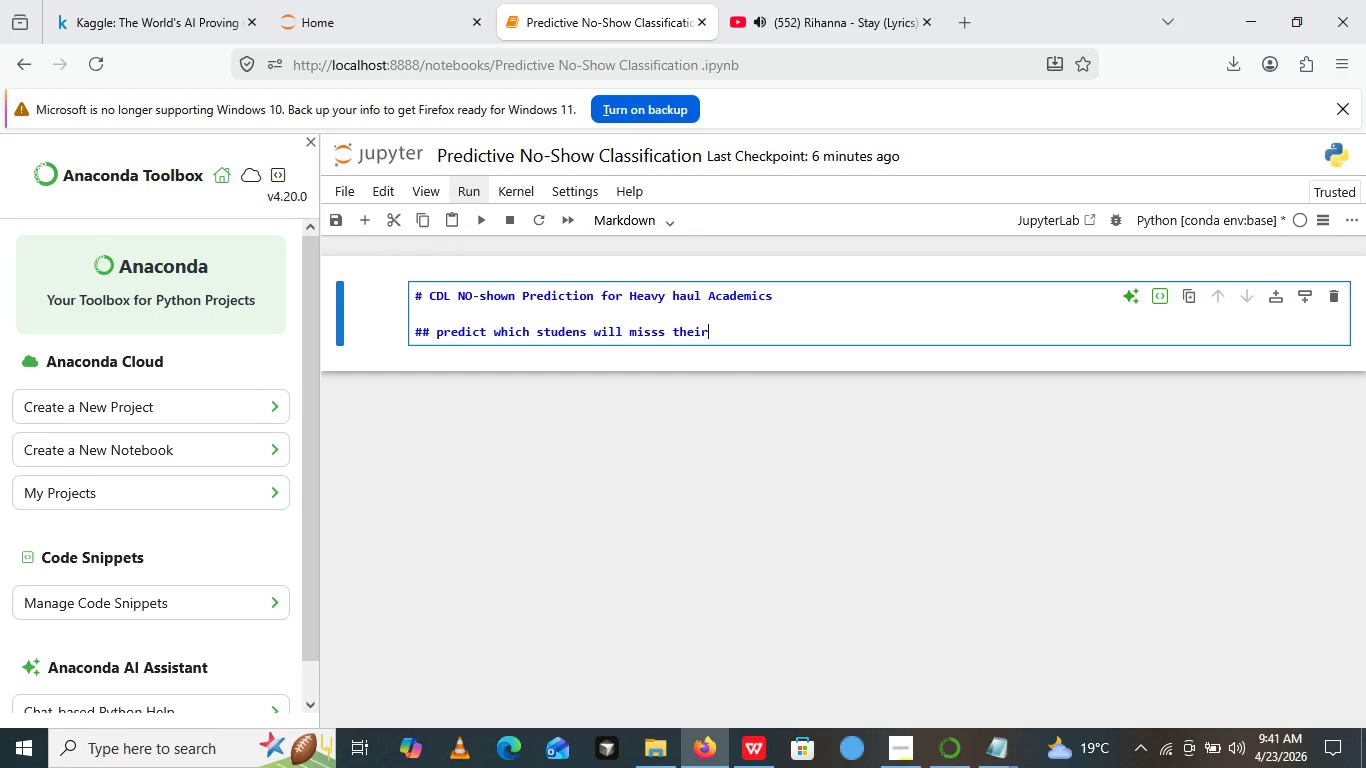 
wait(27.66)
 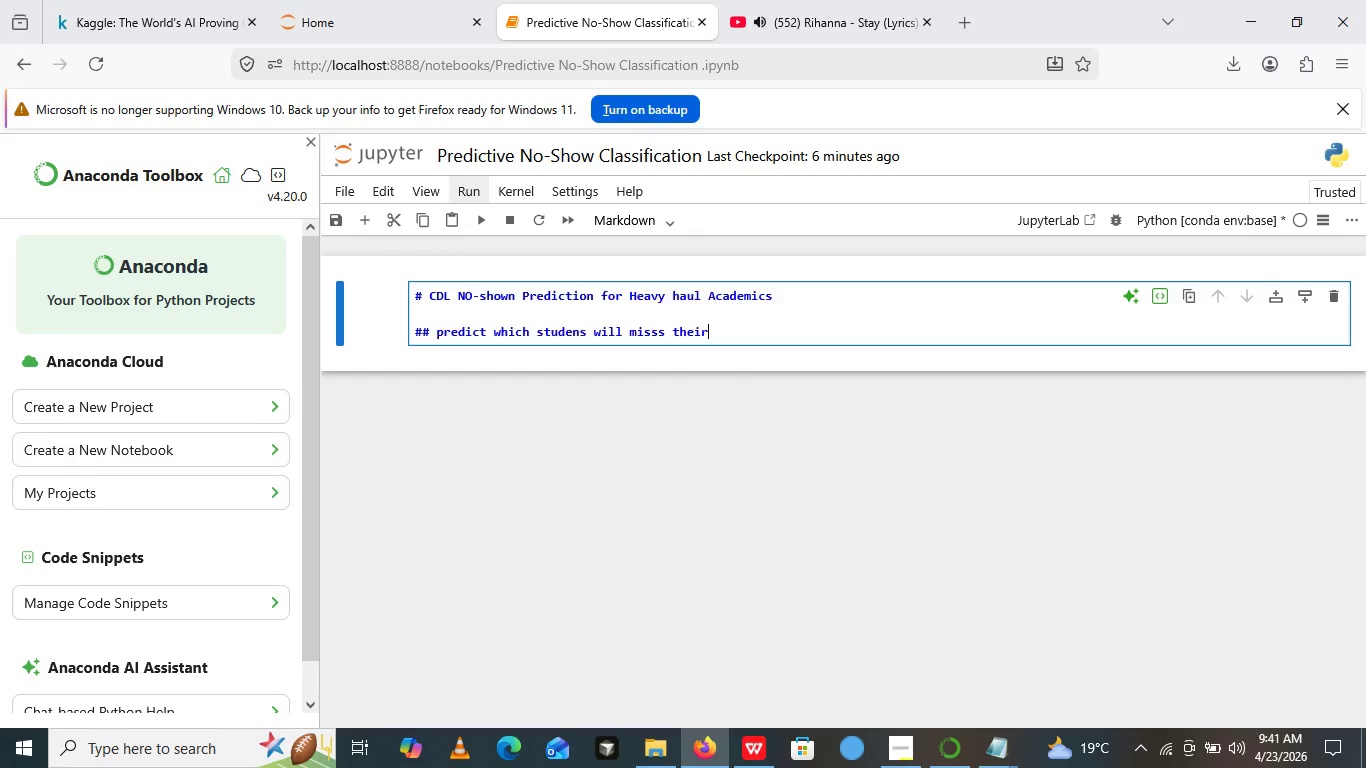 
left_click([759, 326])
 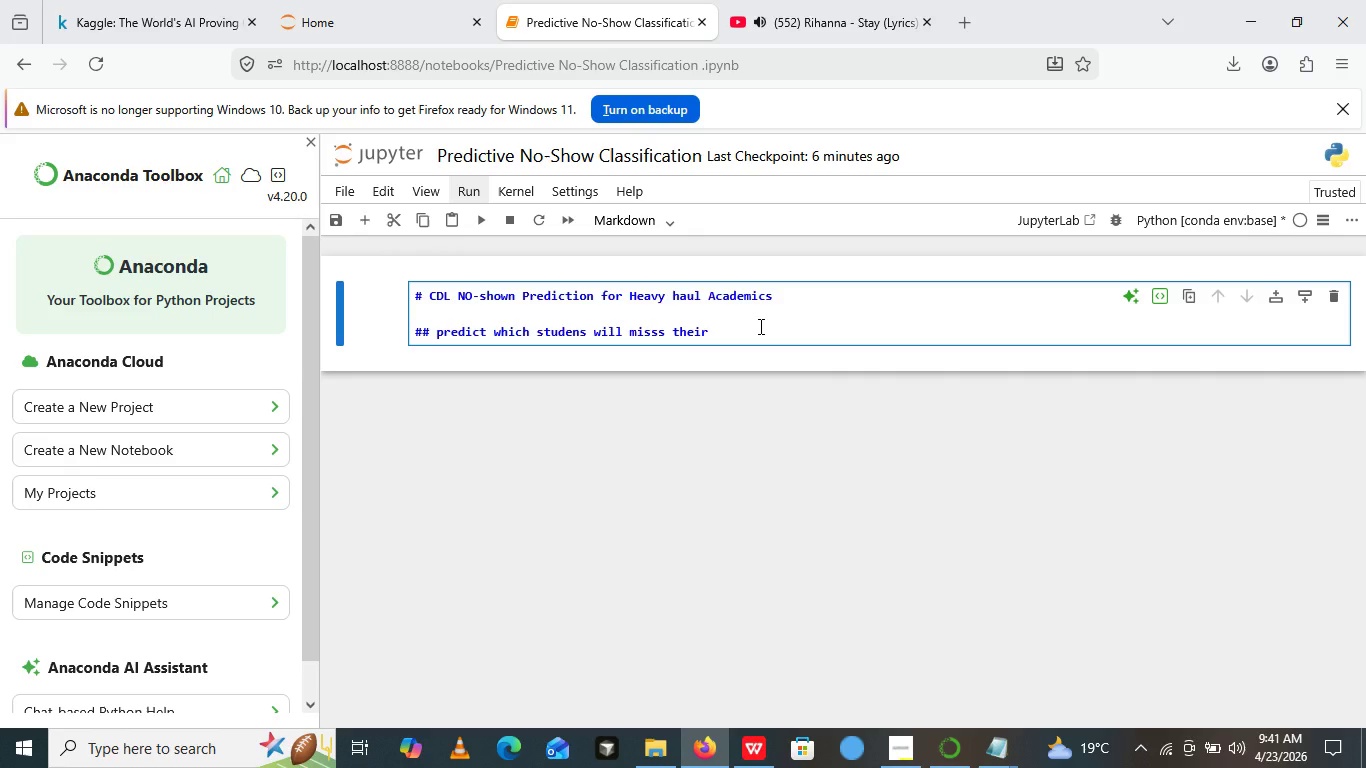 
wait(10.06)
 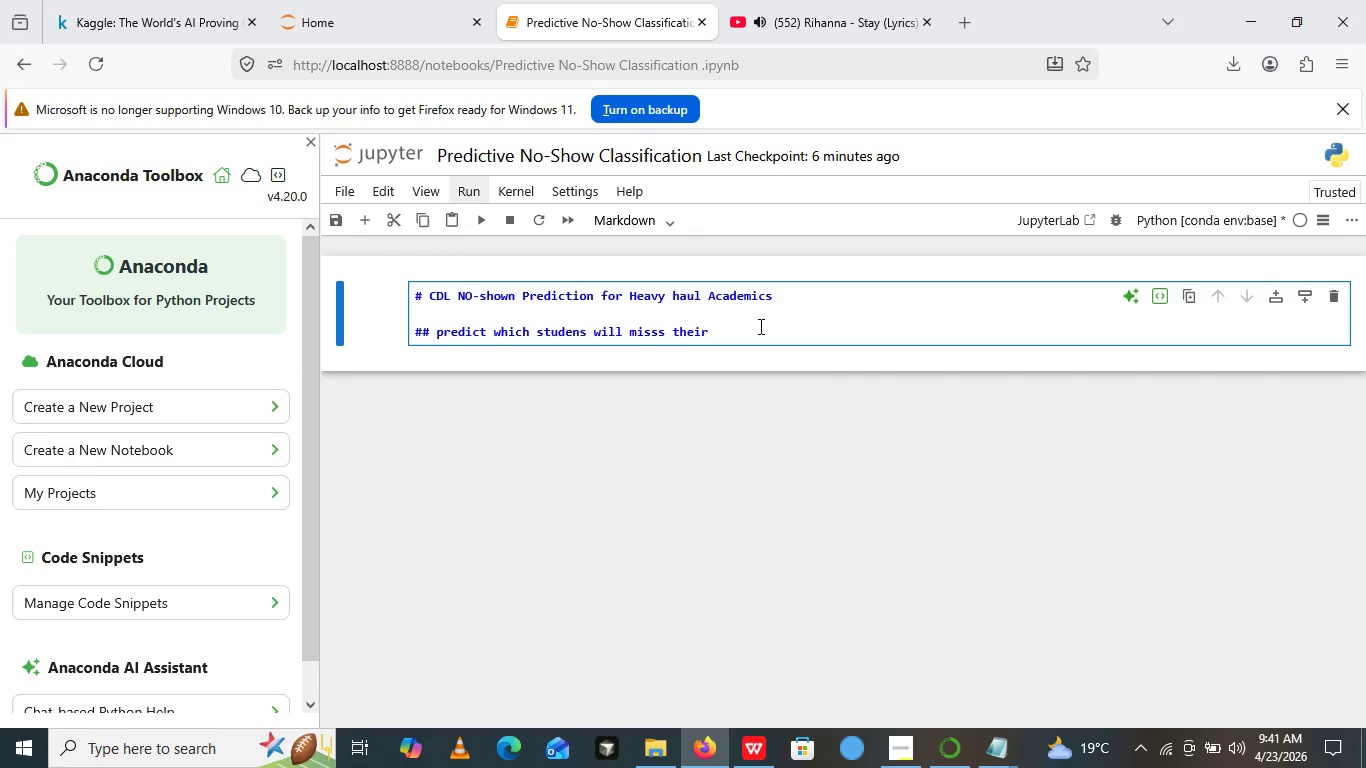 
type( Cdl)
key(Backspace)
key(Backspace)
type(DL exam)
 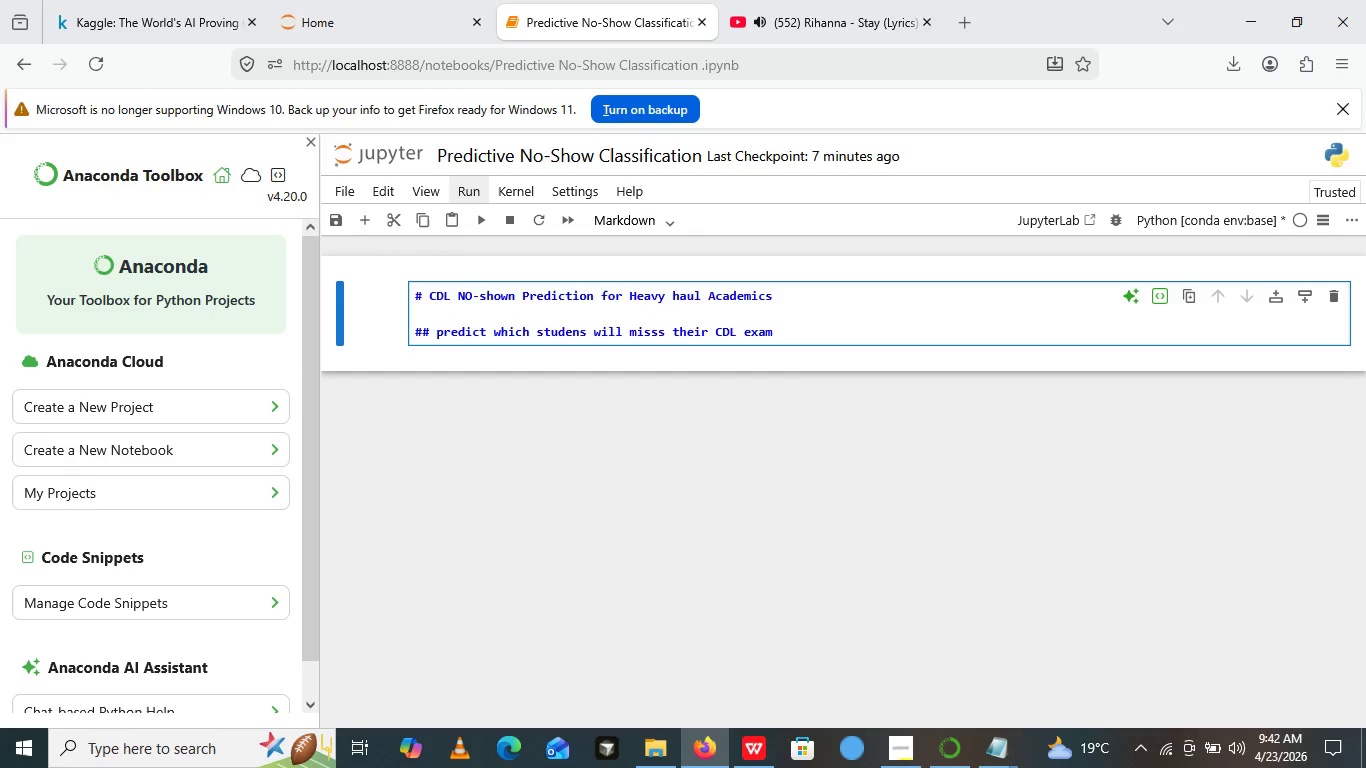 
key(Enter)
 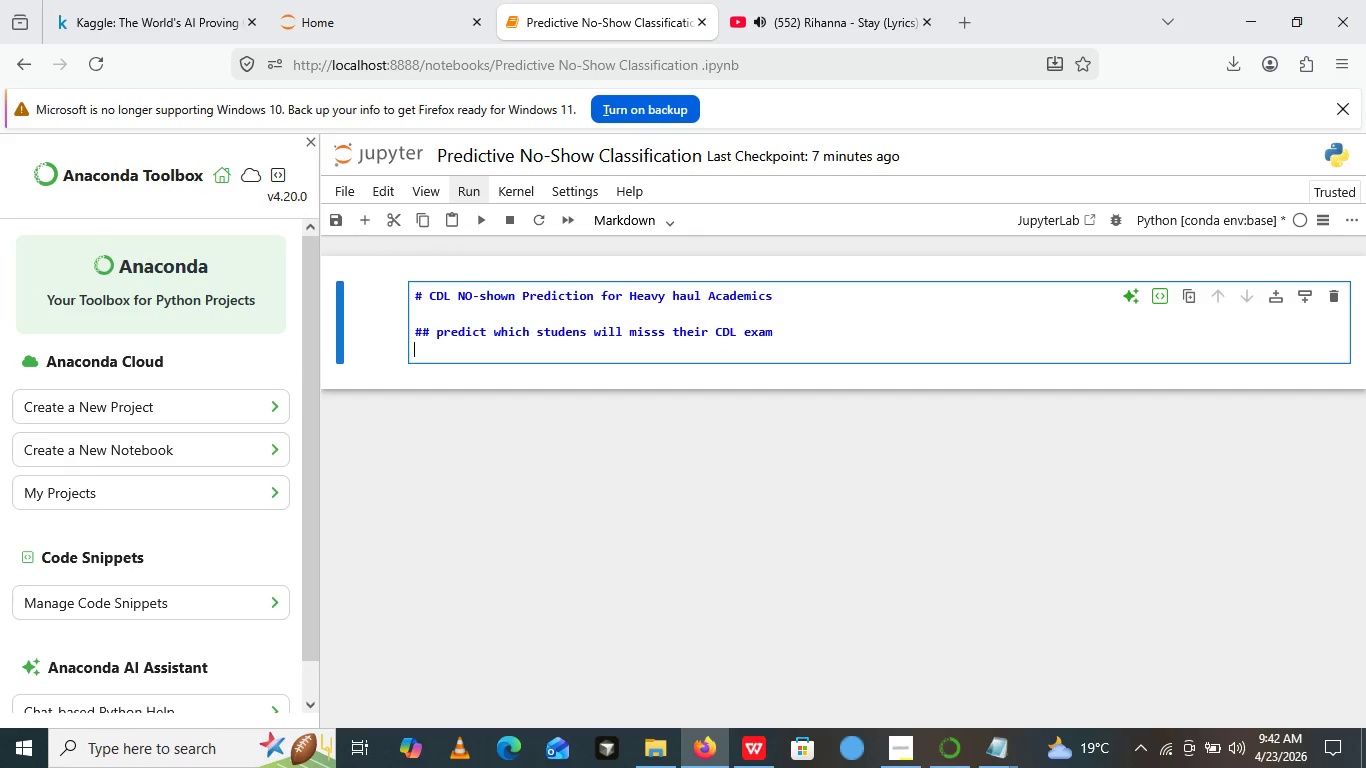 
type(## Target: catche 70% of no- shown)
key(Backspace)
type(s)
 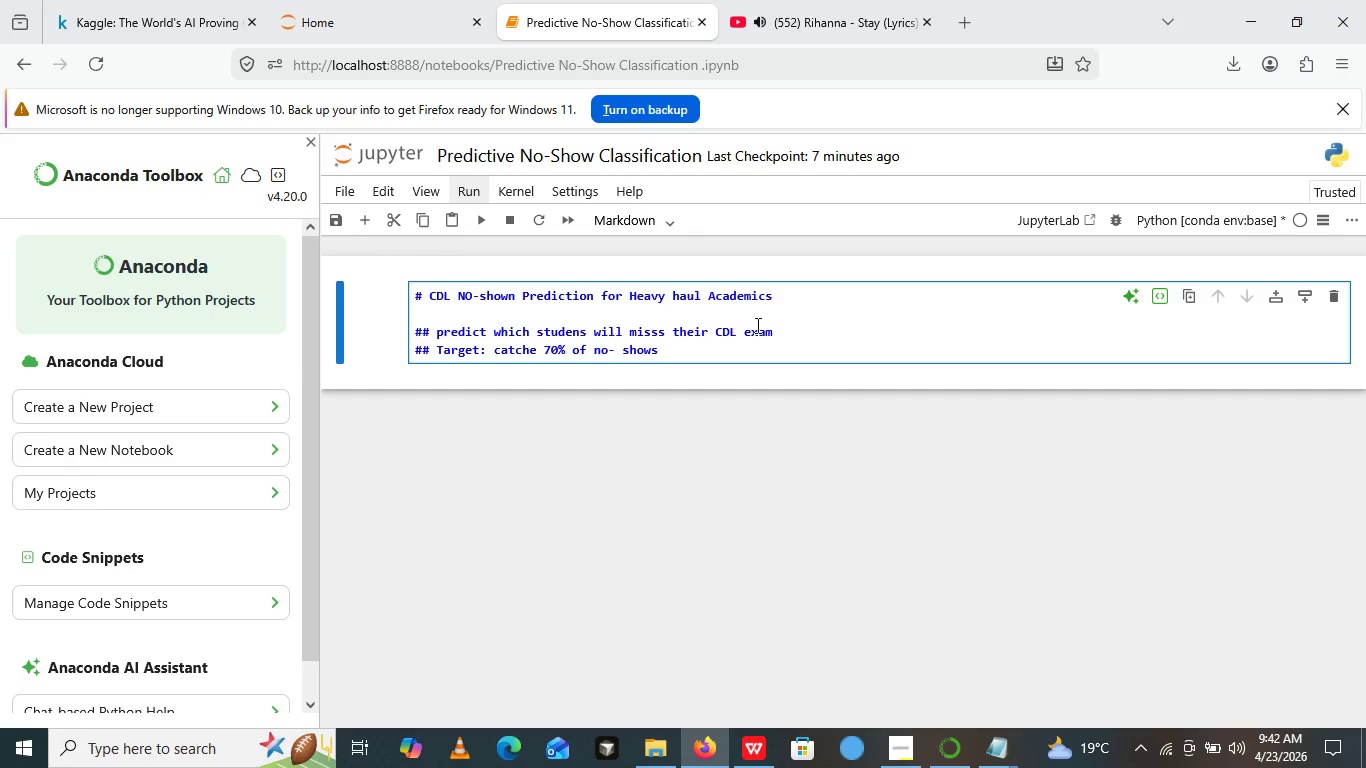 
left_click([480, 224])
 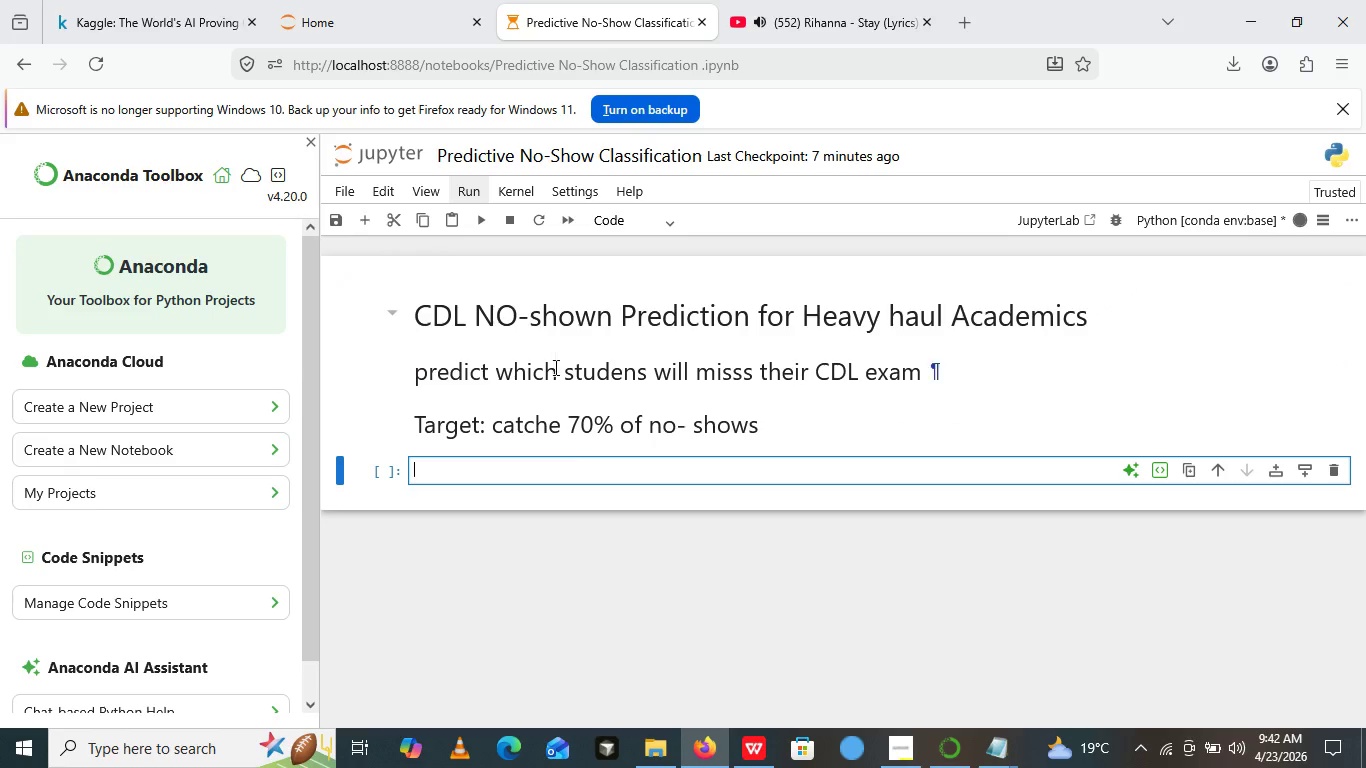 
scroll: coordinate [554, 365], scroll_direction: down, amount: 1.0
 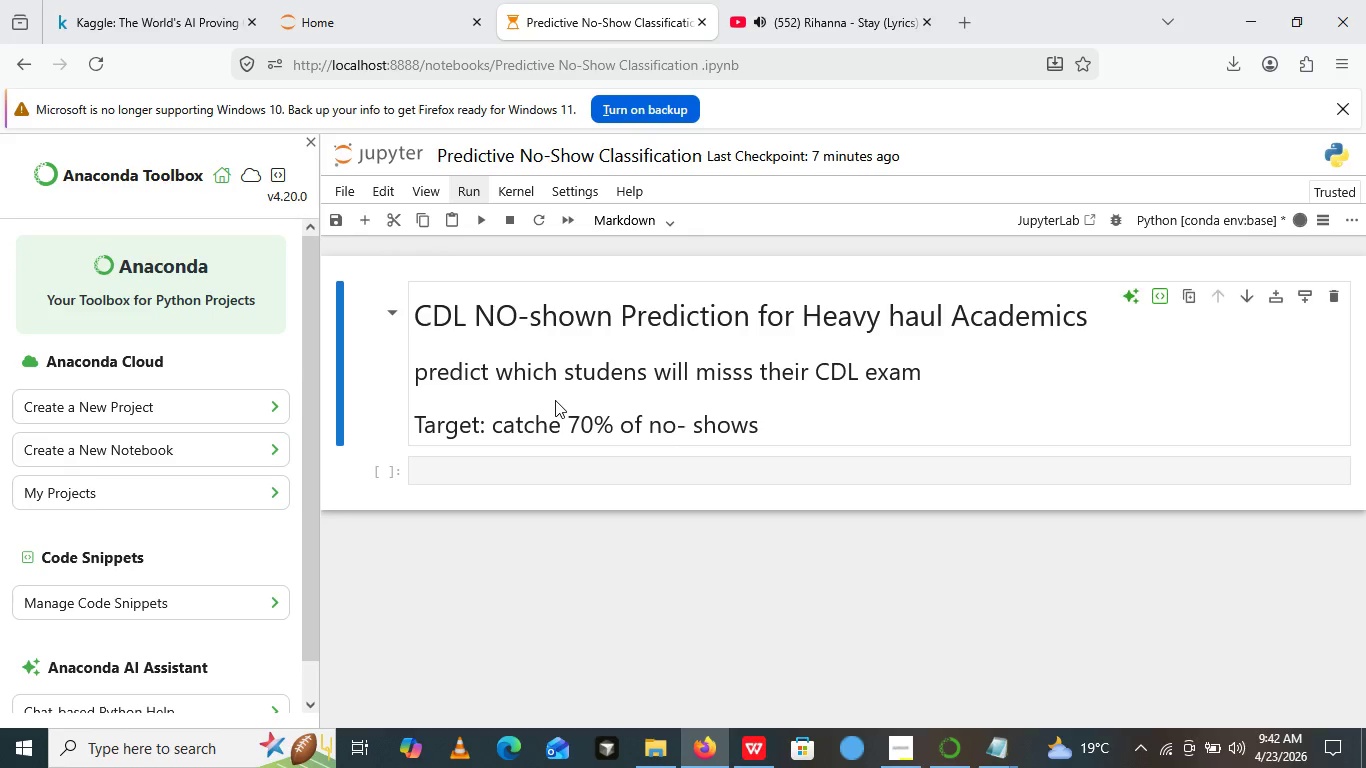 
double_click([555, 400])
 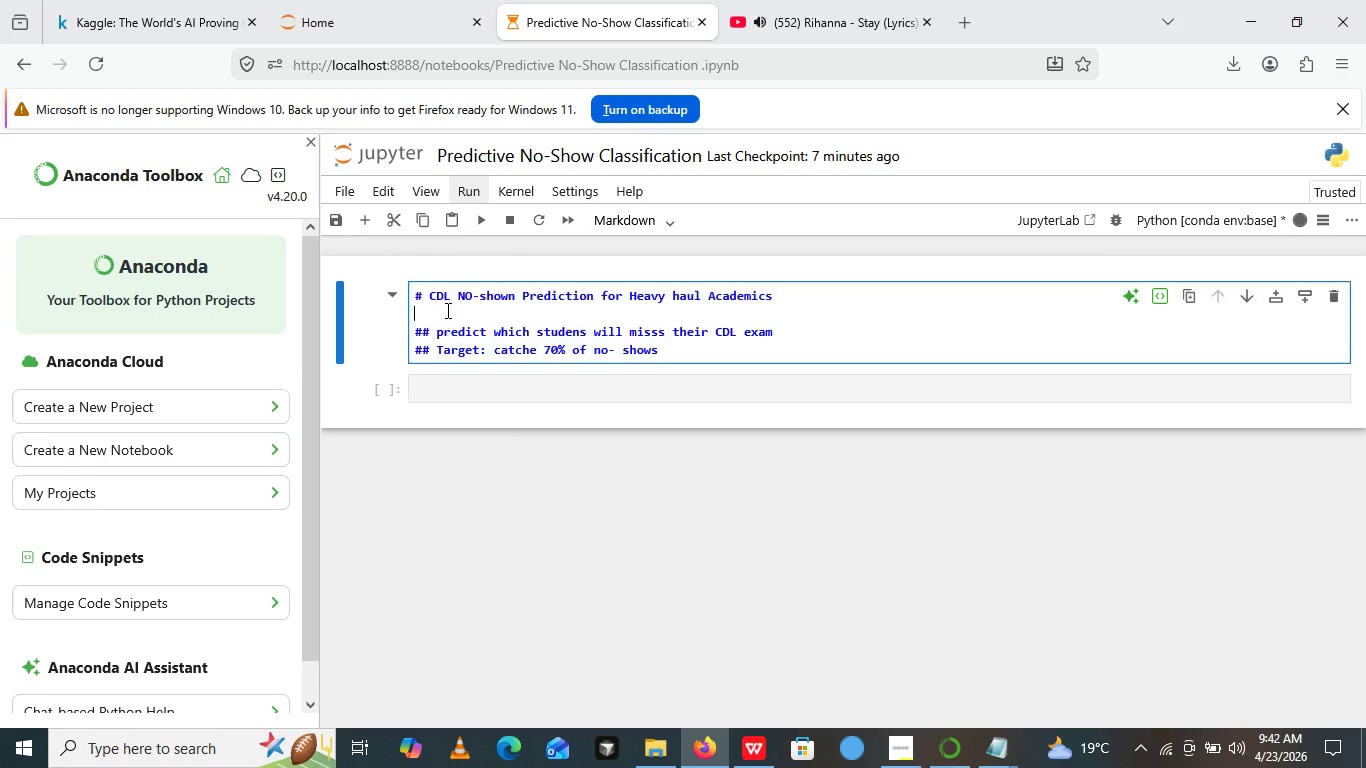 
left_click([446, 310])
 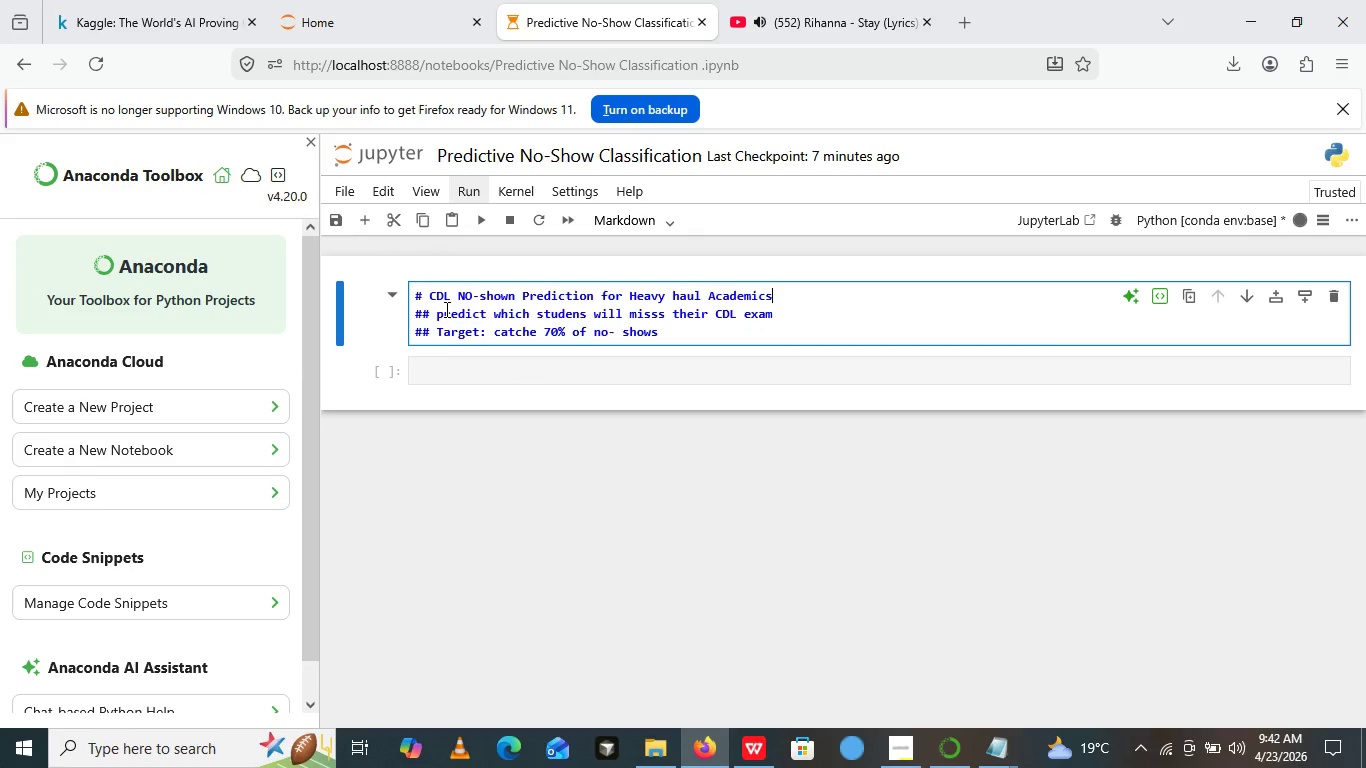 
key(Backspace)
 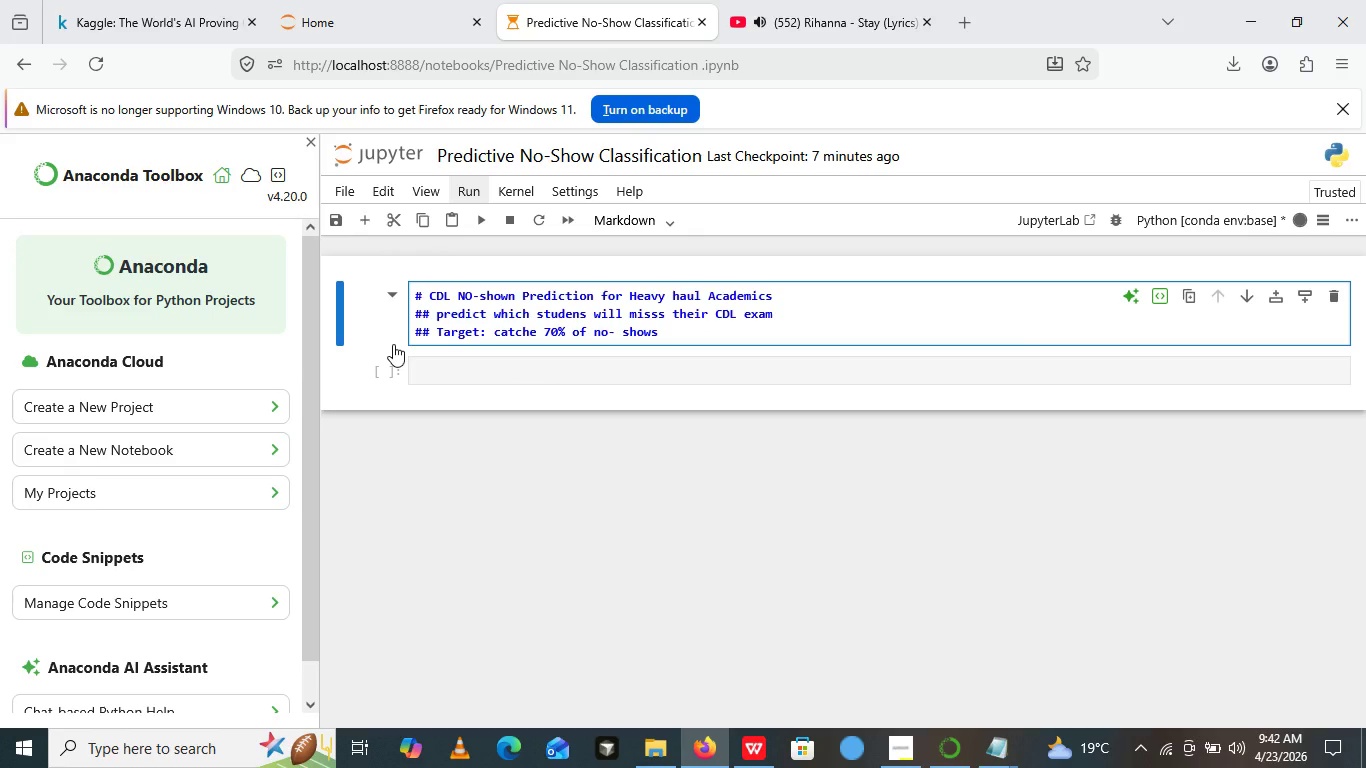 
left_click([429, 330])
 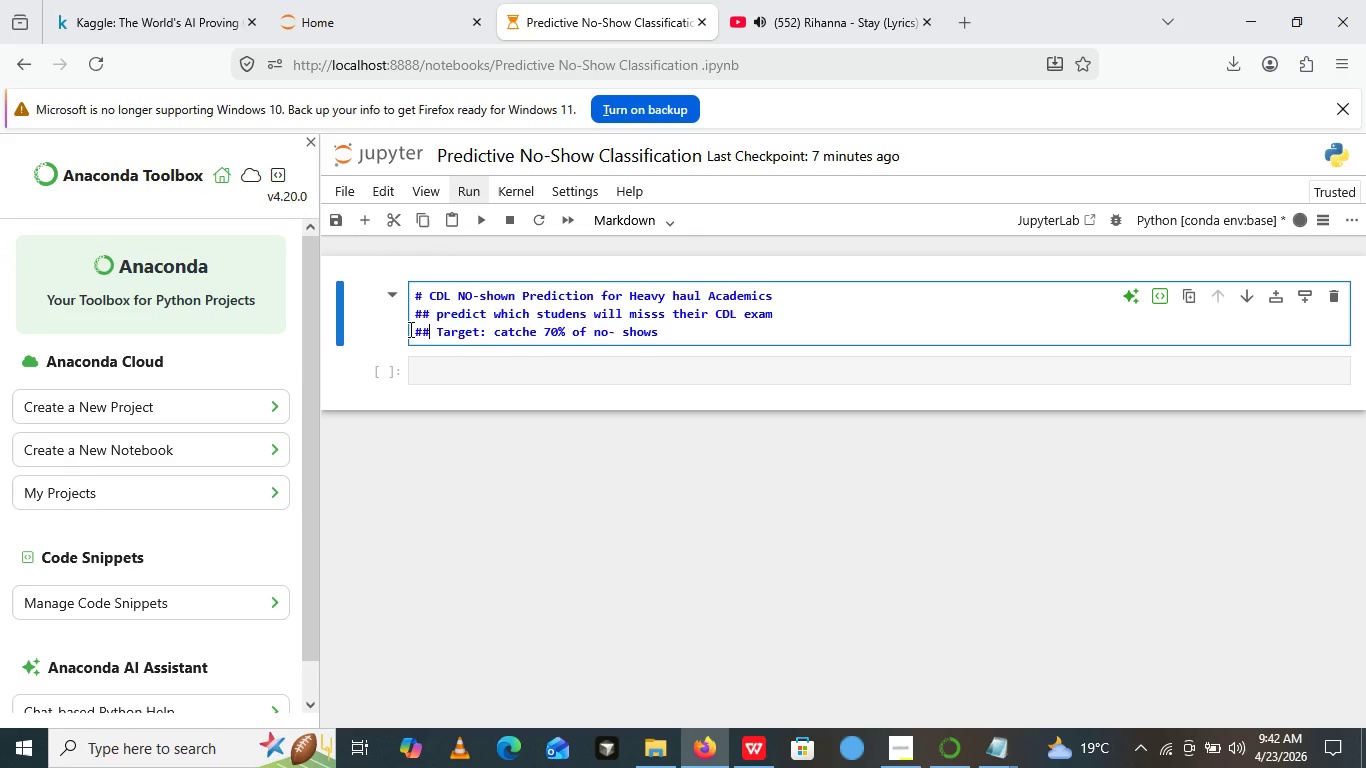 
key(Shift+3)
 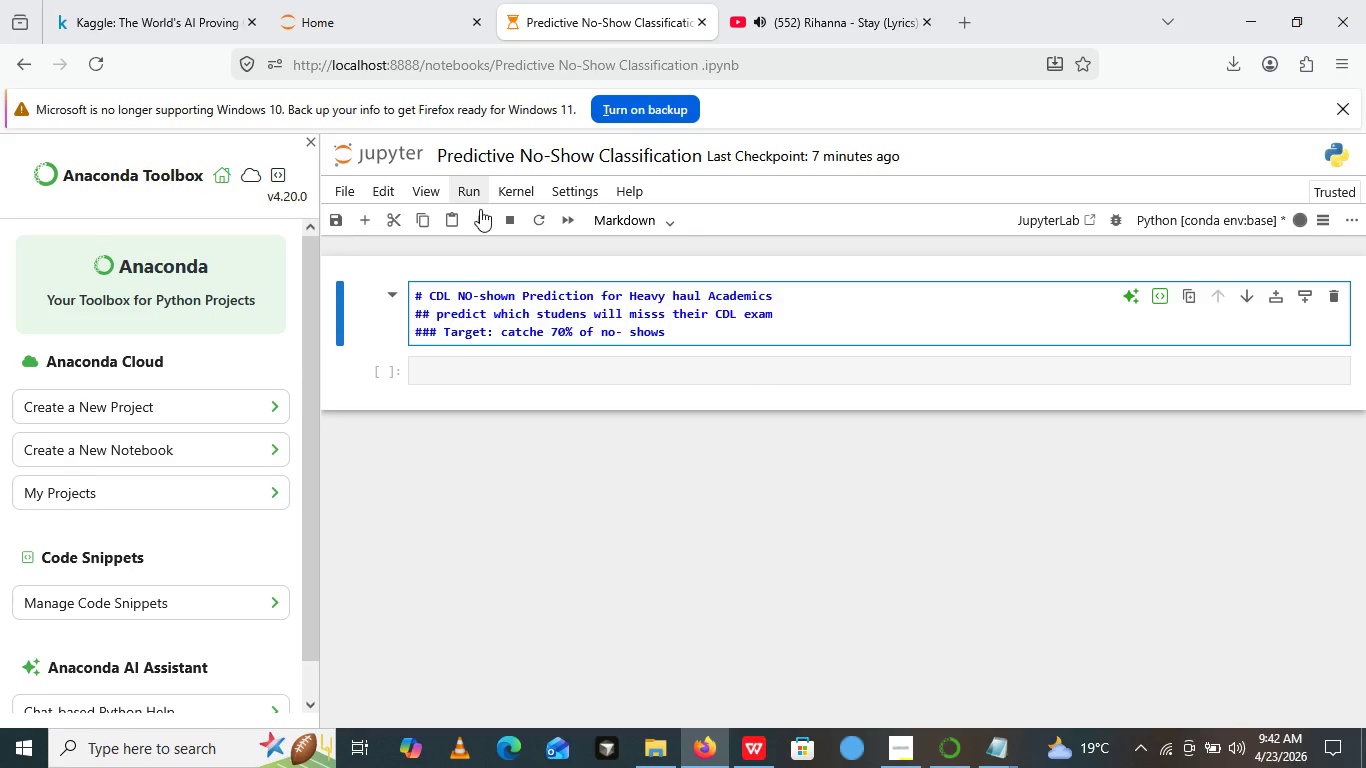 
left_click([480, 209])
 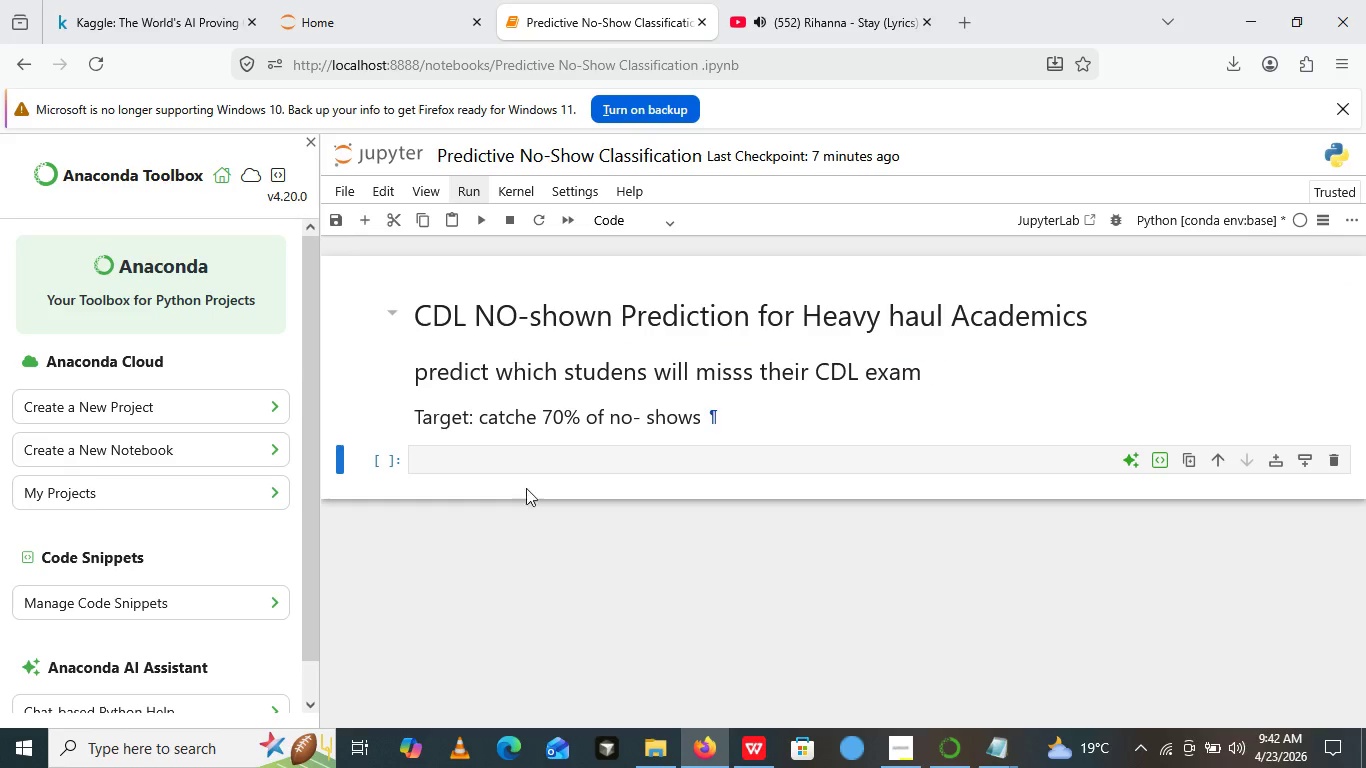 
scroll: coordinate [515, 357], scroll_direction: down, amount: 1.0
 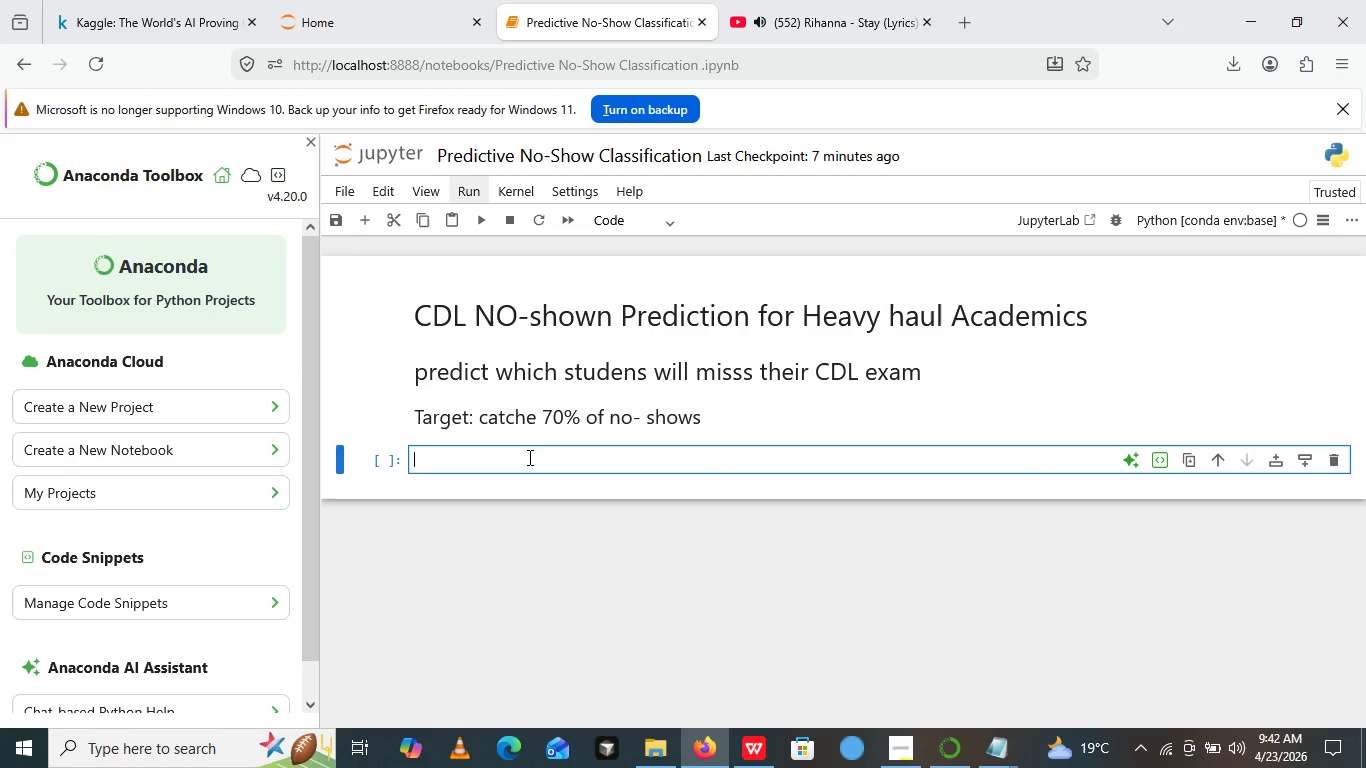 
left_click([528, 457])
 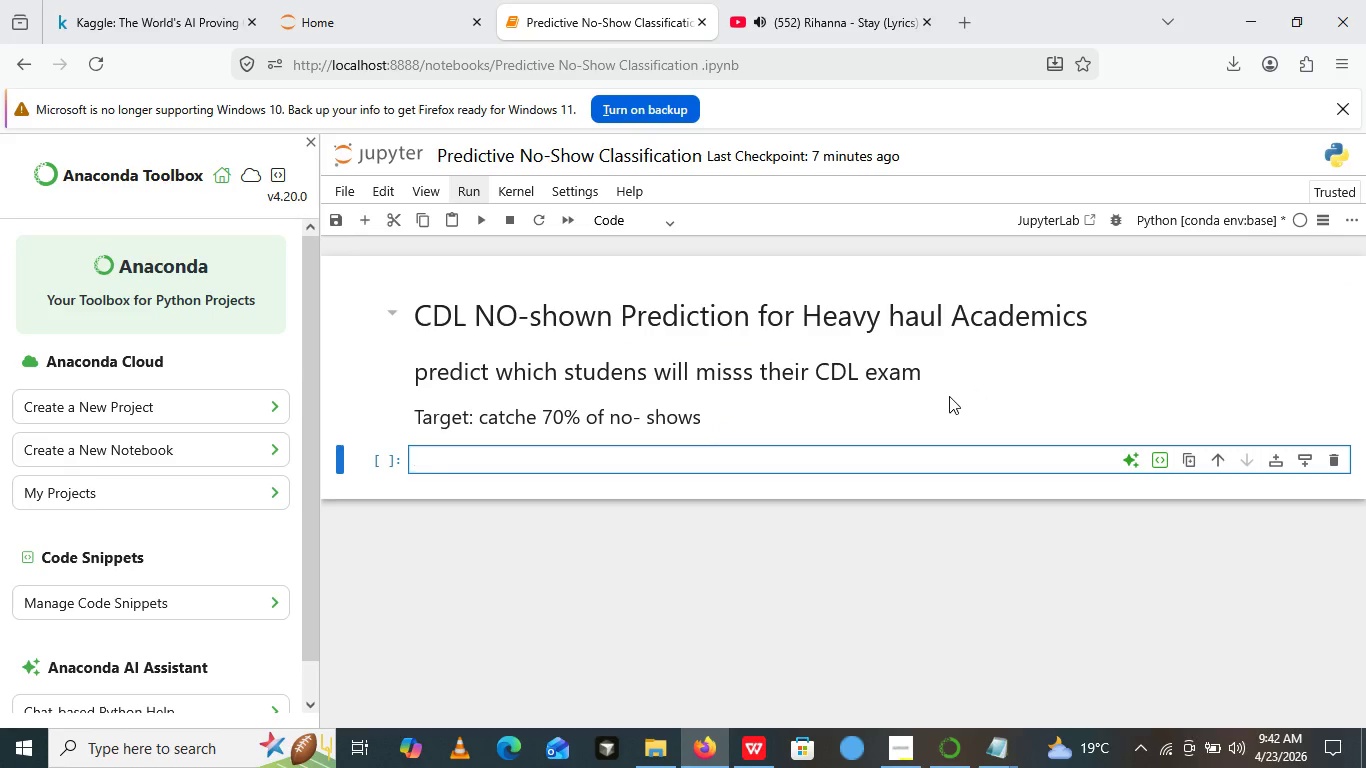 
wait(6.8)
 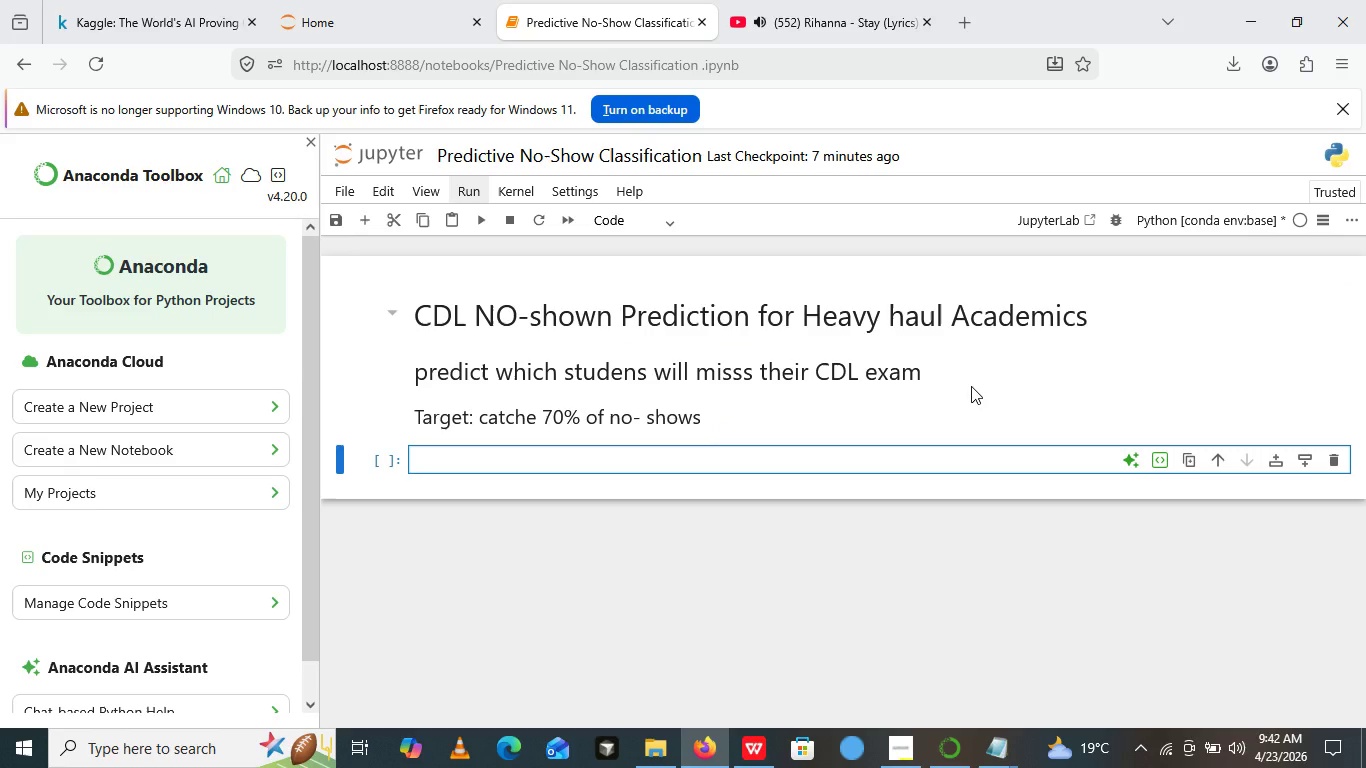 
left_click([645, 212])
 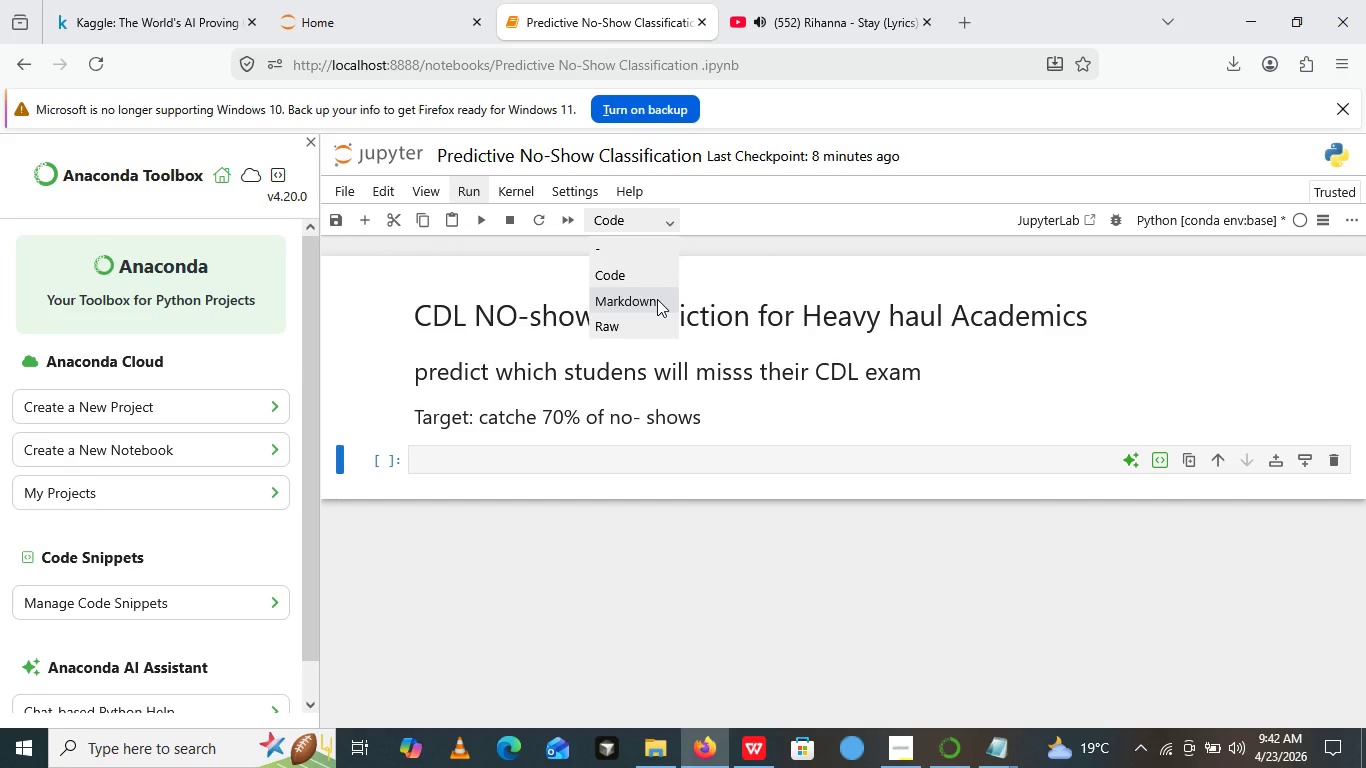 
left_click([657, 299])
 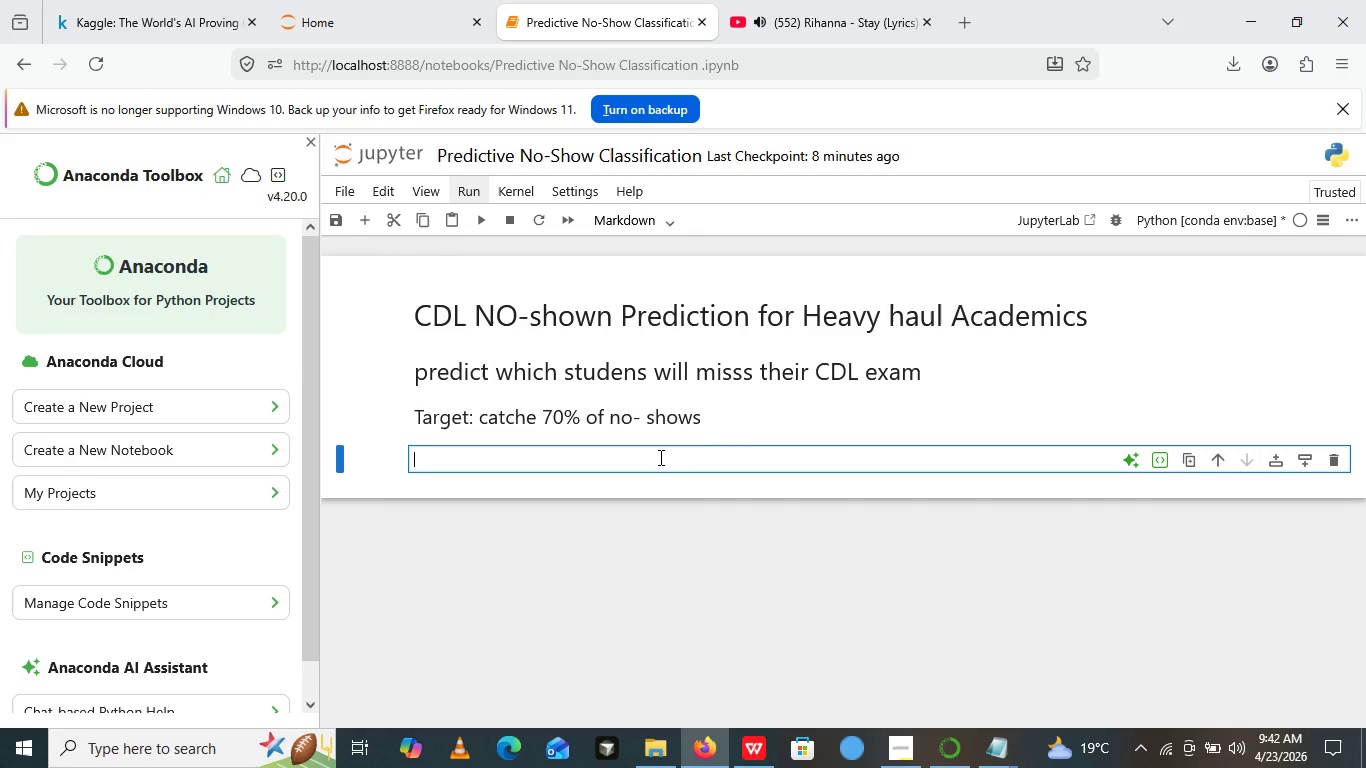 
left_click([659, 457])
 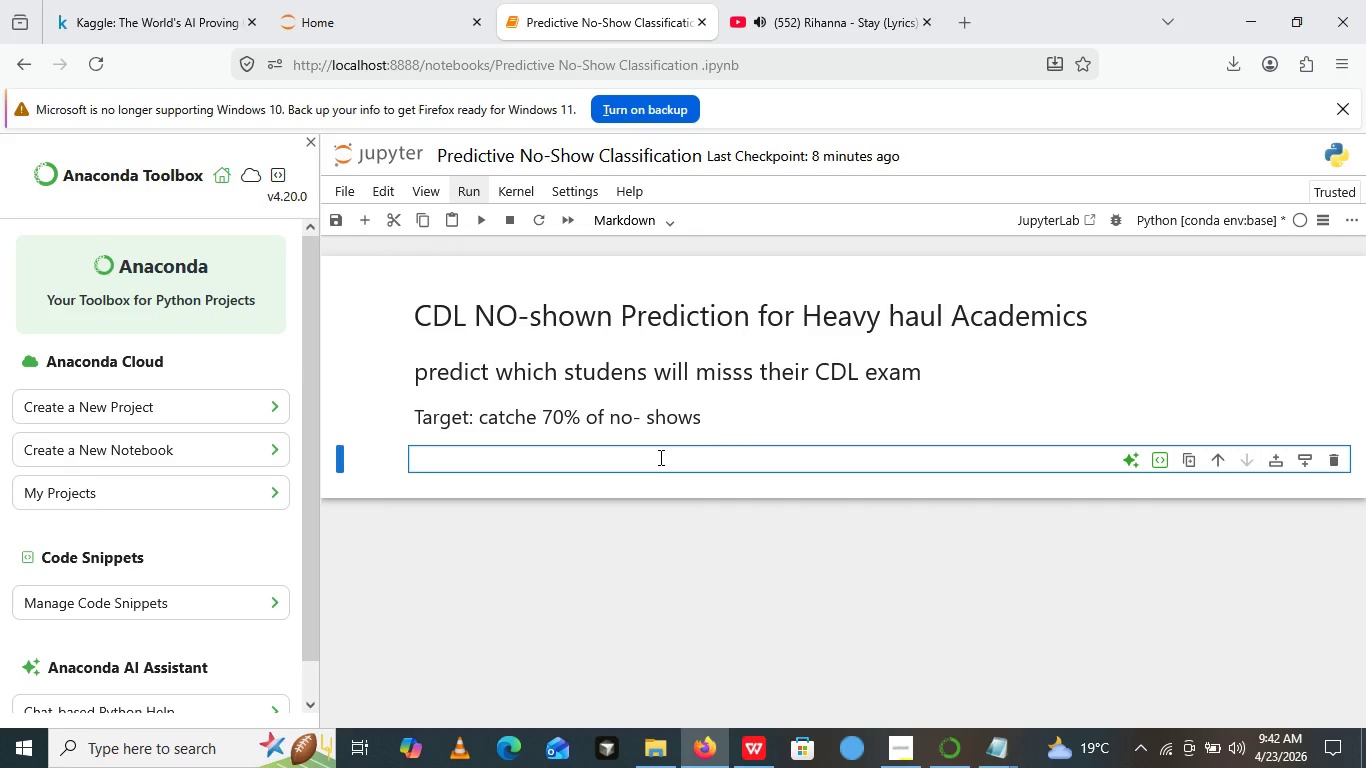 
hold_key(key=ShiftLeft, duration=0.39)
 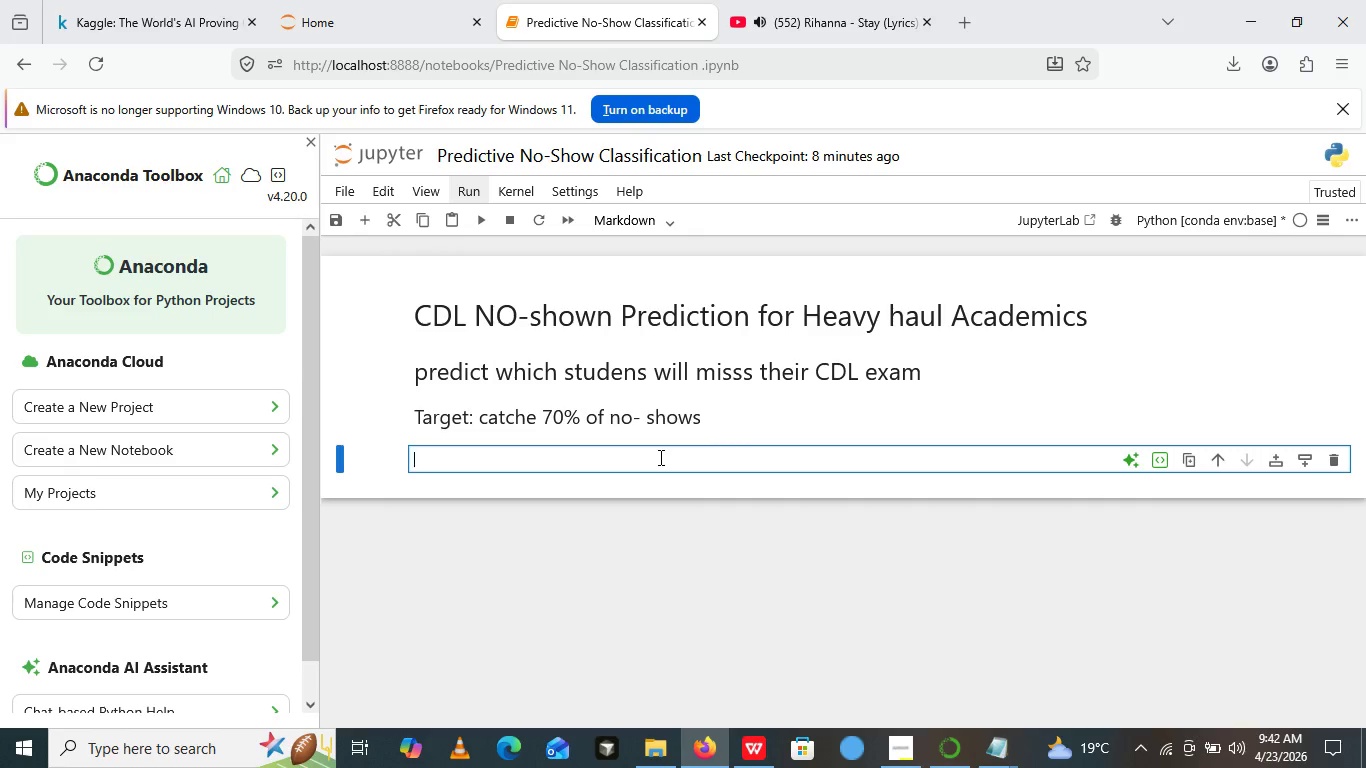 
type(# Se)
key(Backspace)
type(tep)
 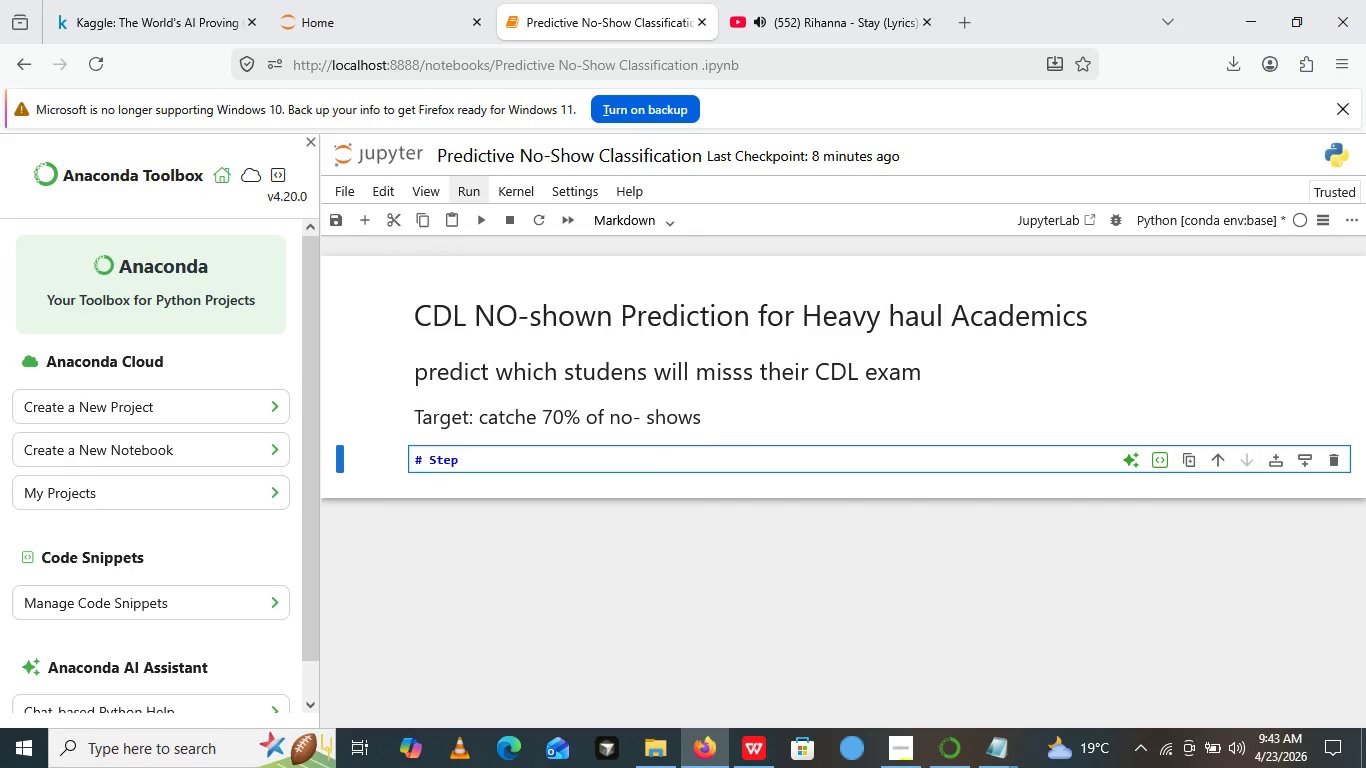 
key(ArrowLeft)
 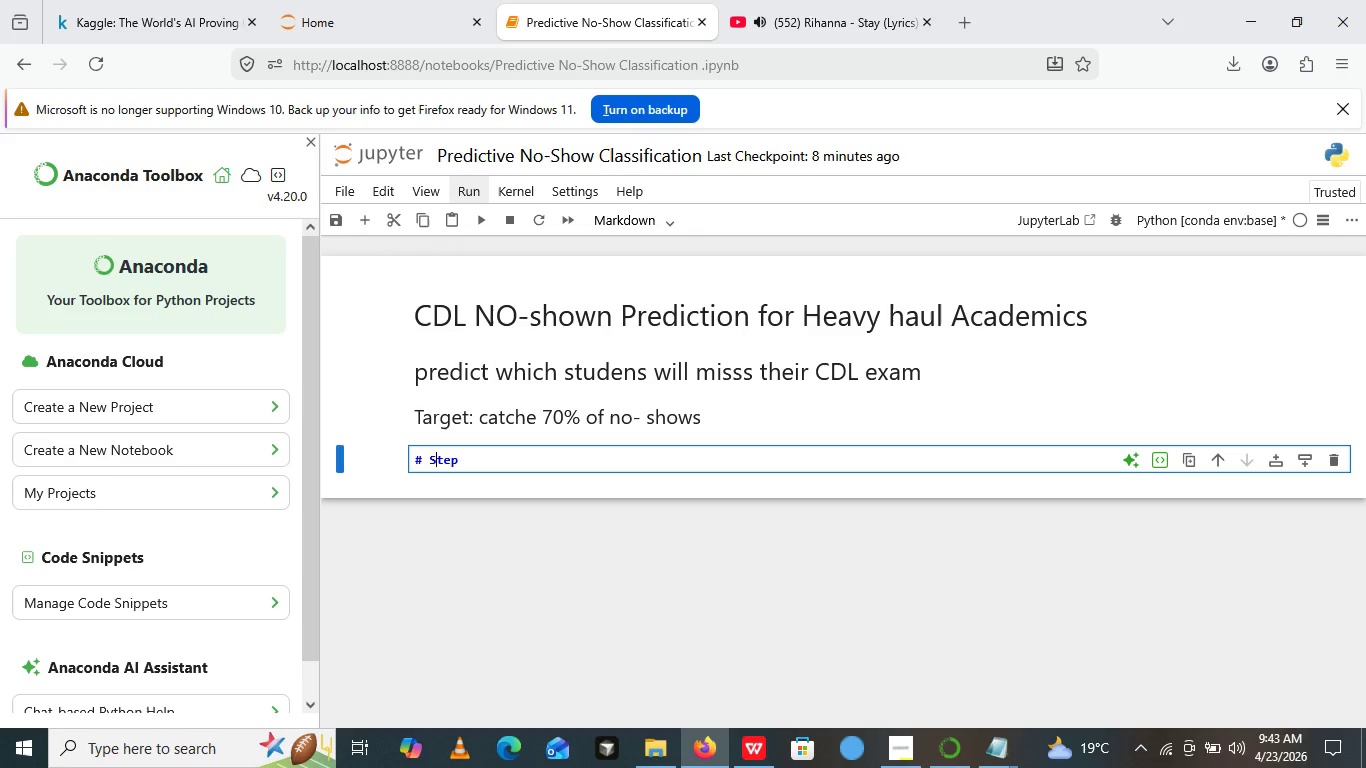 
key(ArrowLeft)
 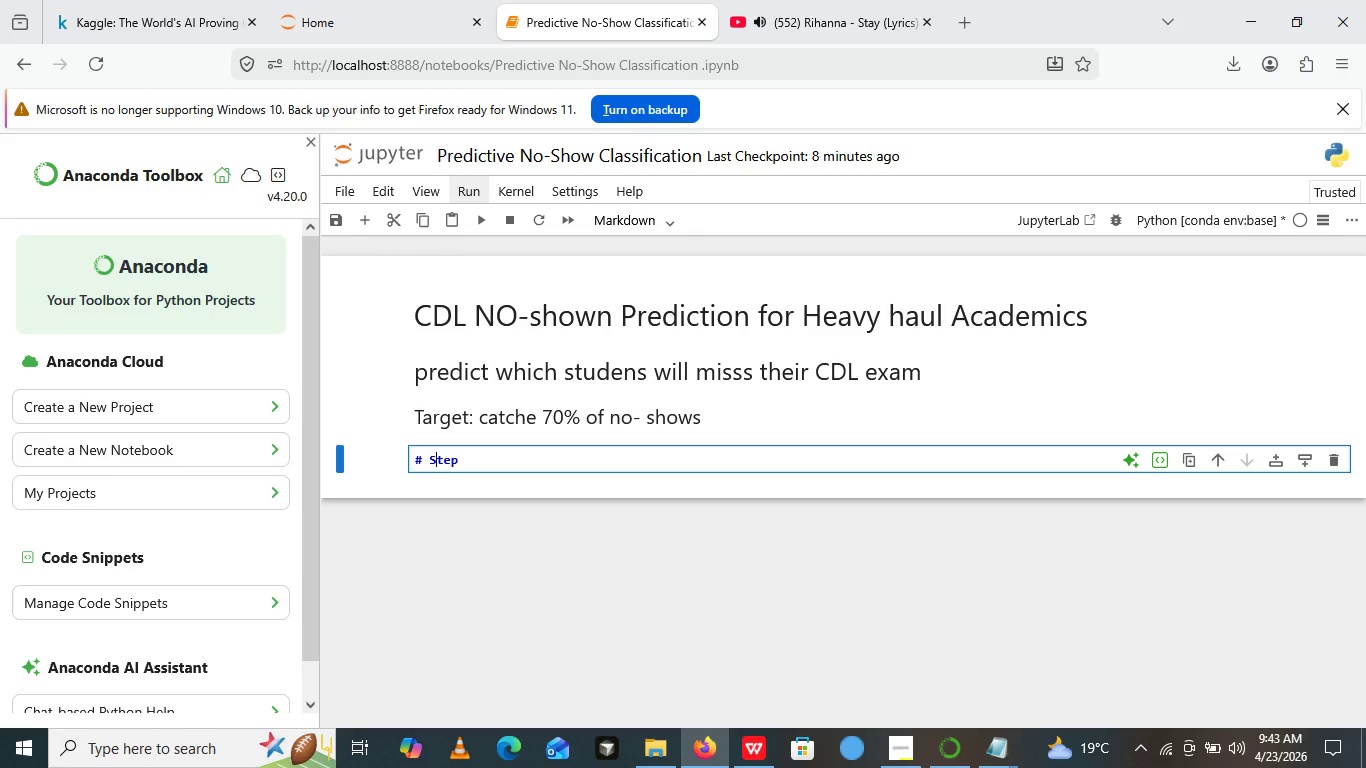 
key(ArrowLeft)
 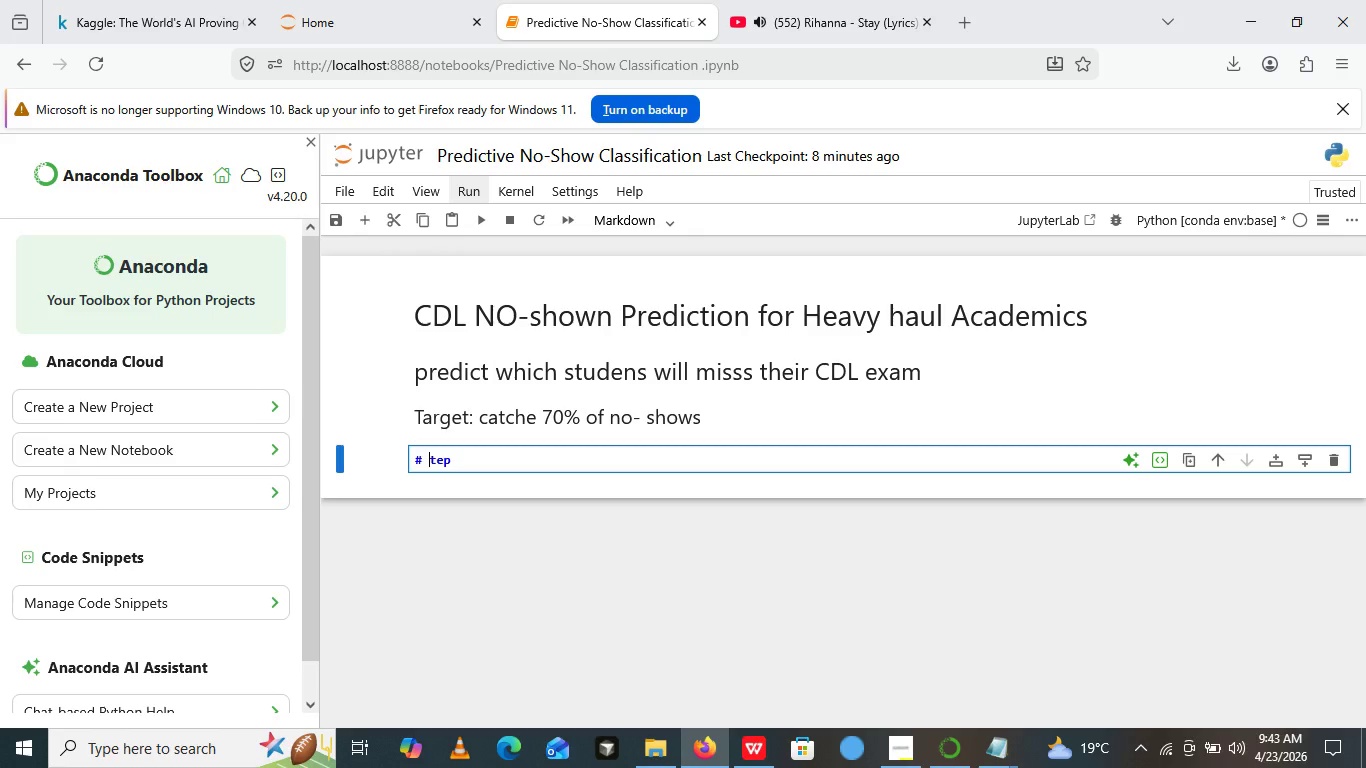 
key(Backspace)
 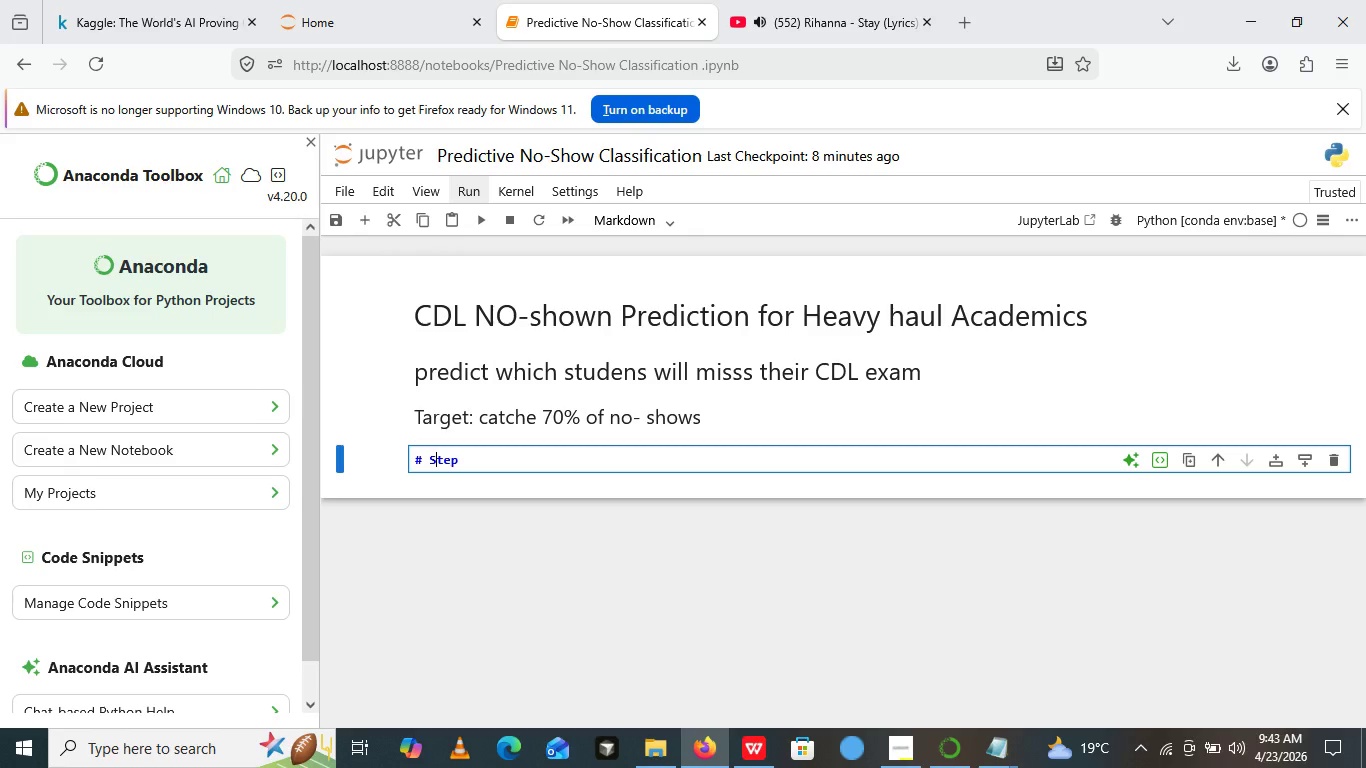 
key(Shift+S)
 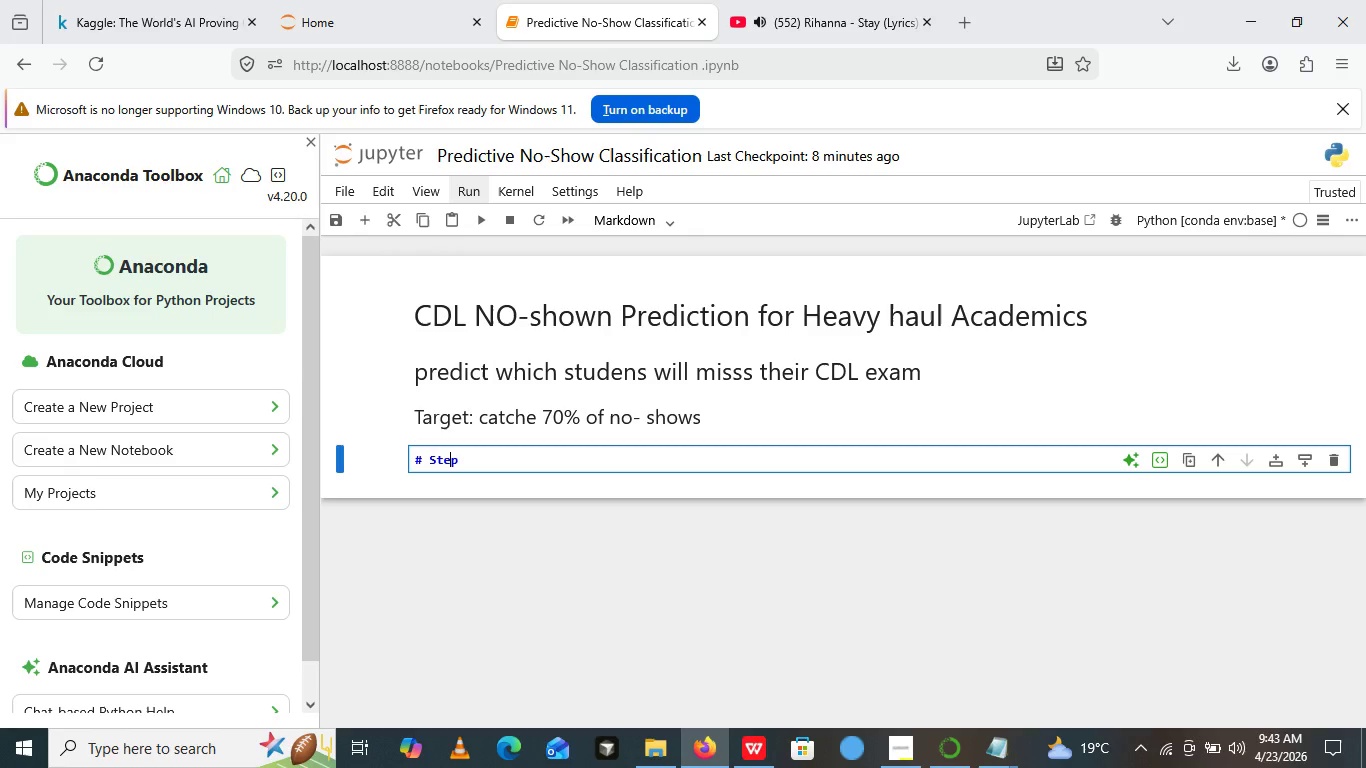 
key(ArrowRight)
 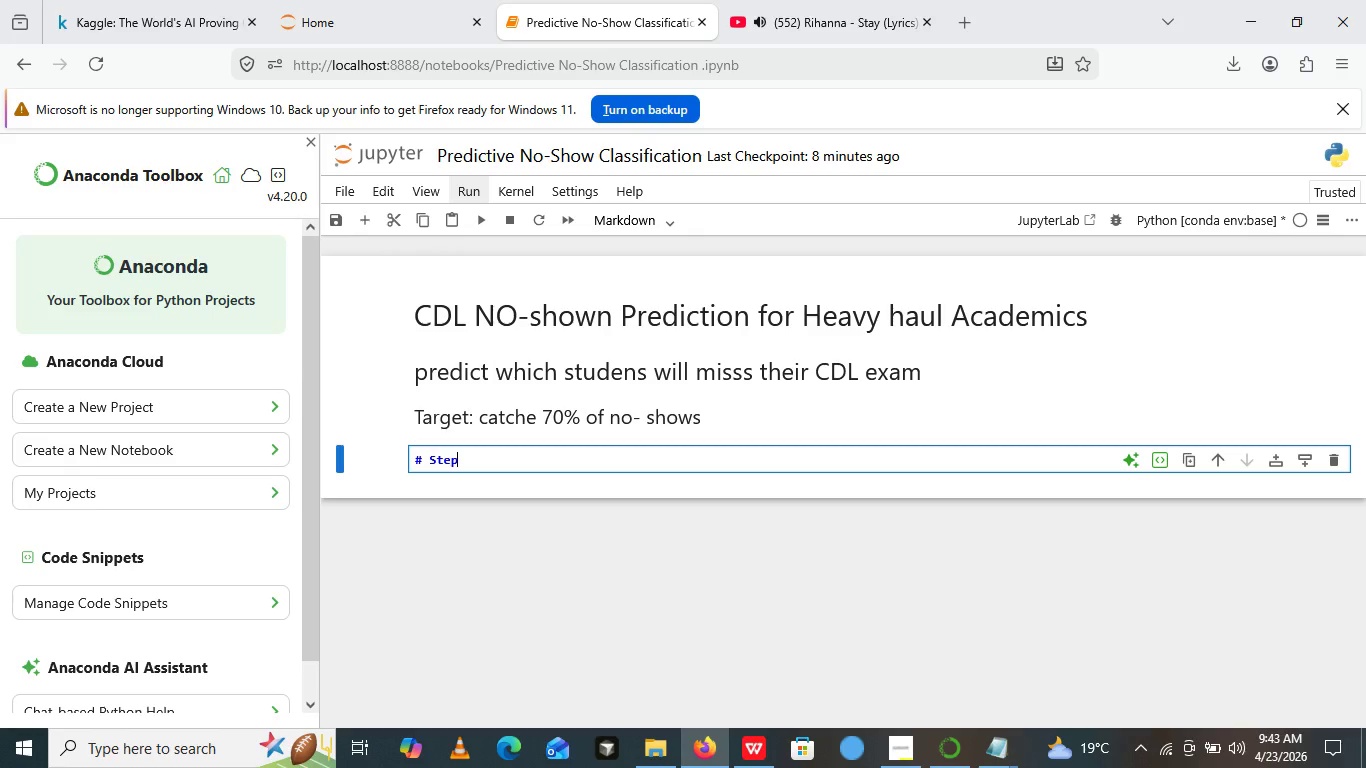 
key(ArrowRight)
 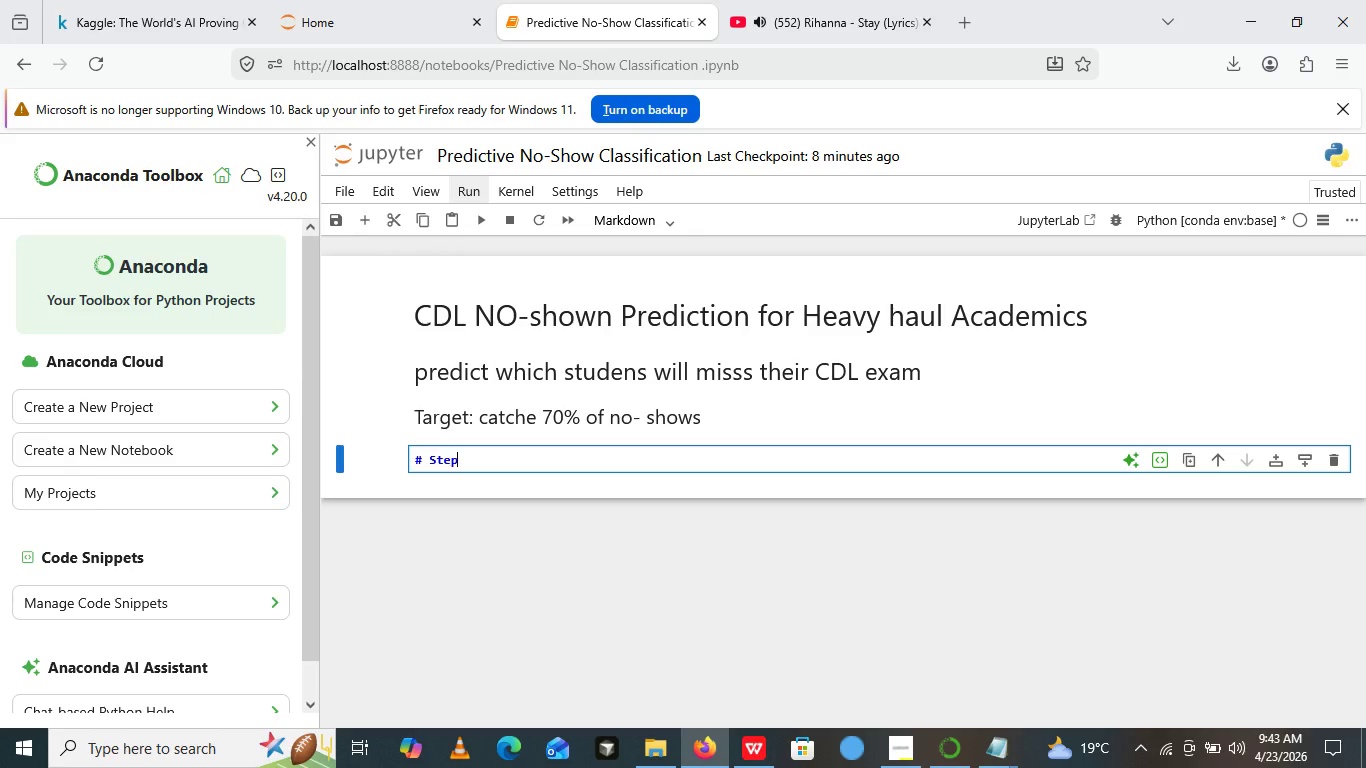 
key(ArrowRight)
 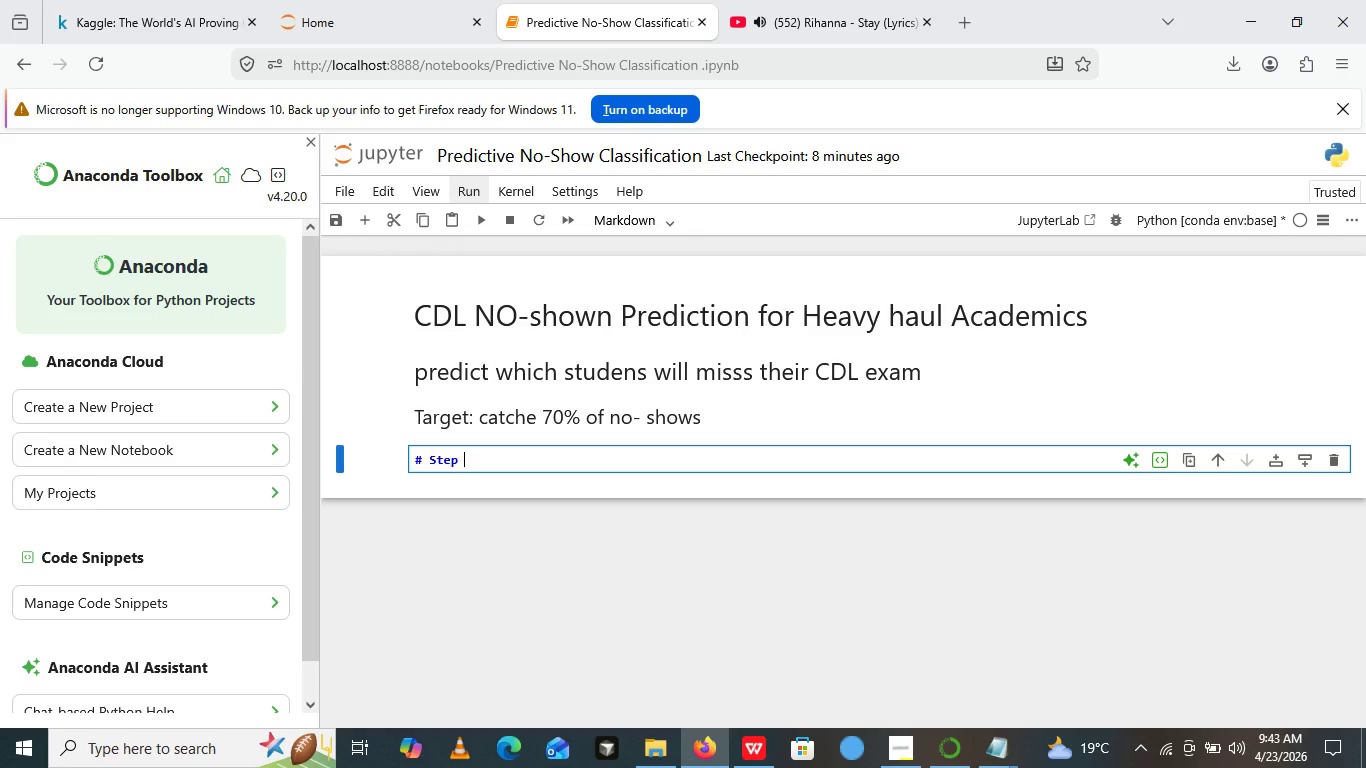 
type( 1: Import Libraries )
 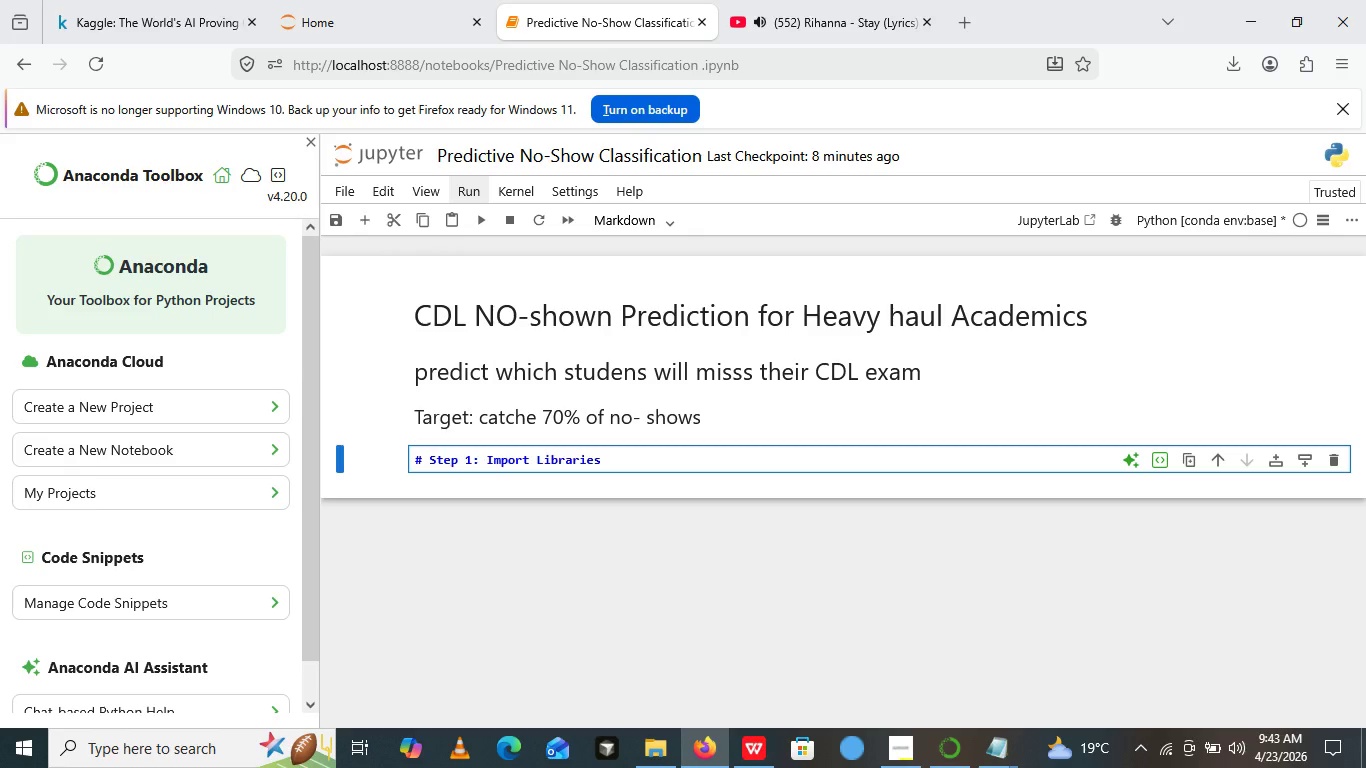 
key(Enter)
 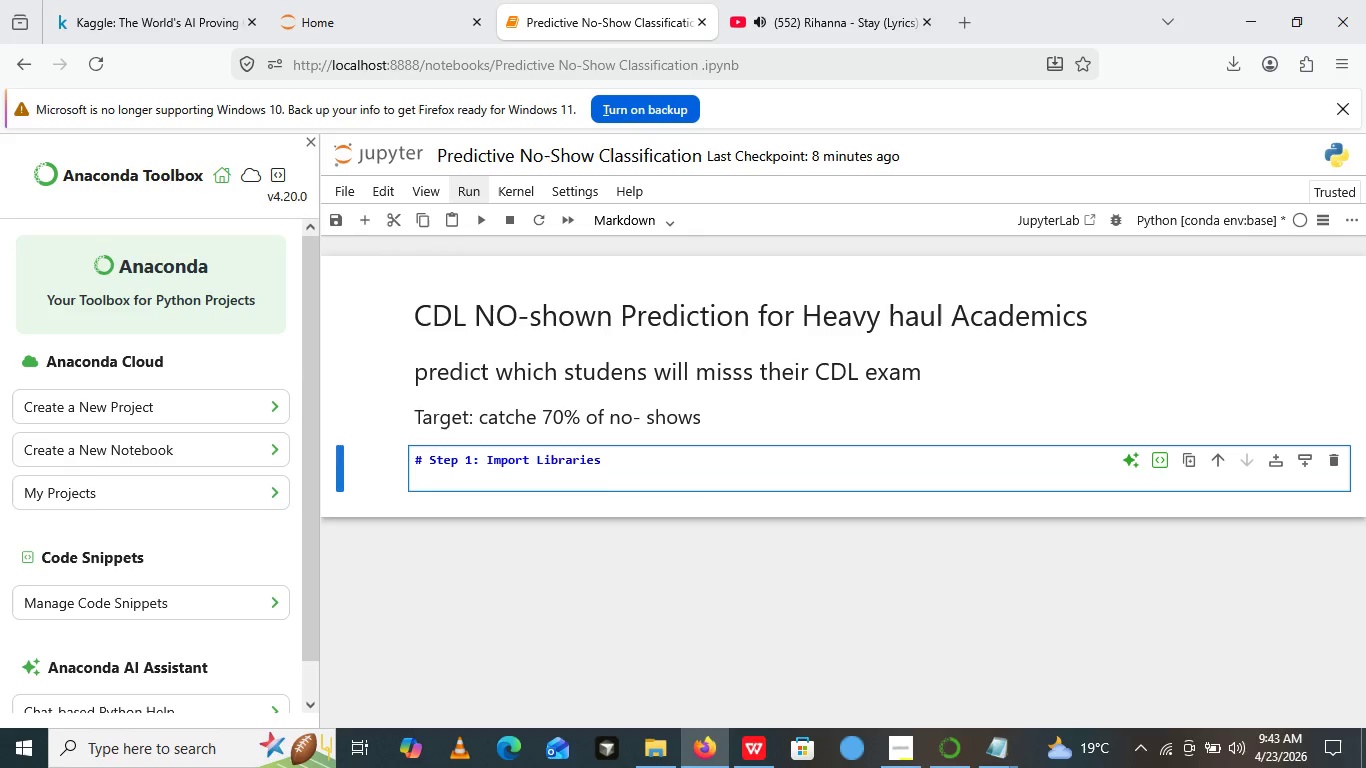 
key(Backspace)
 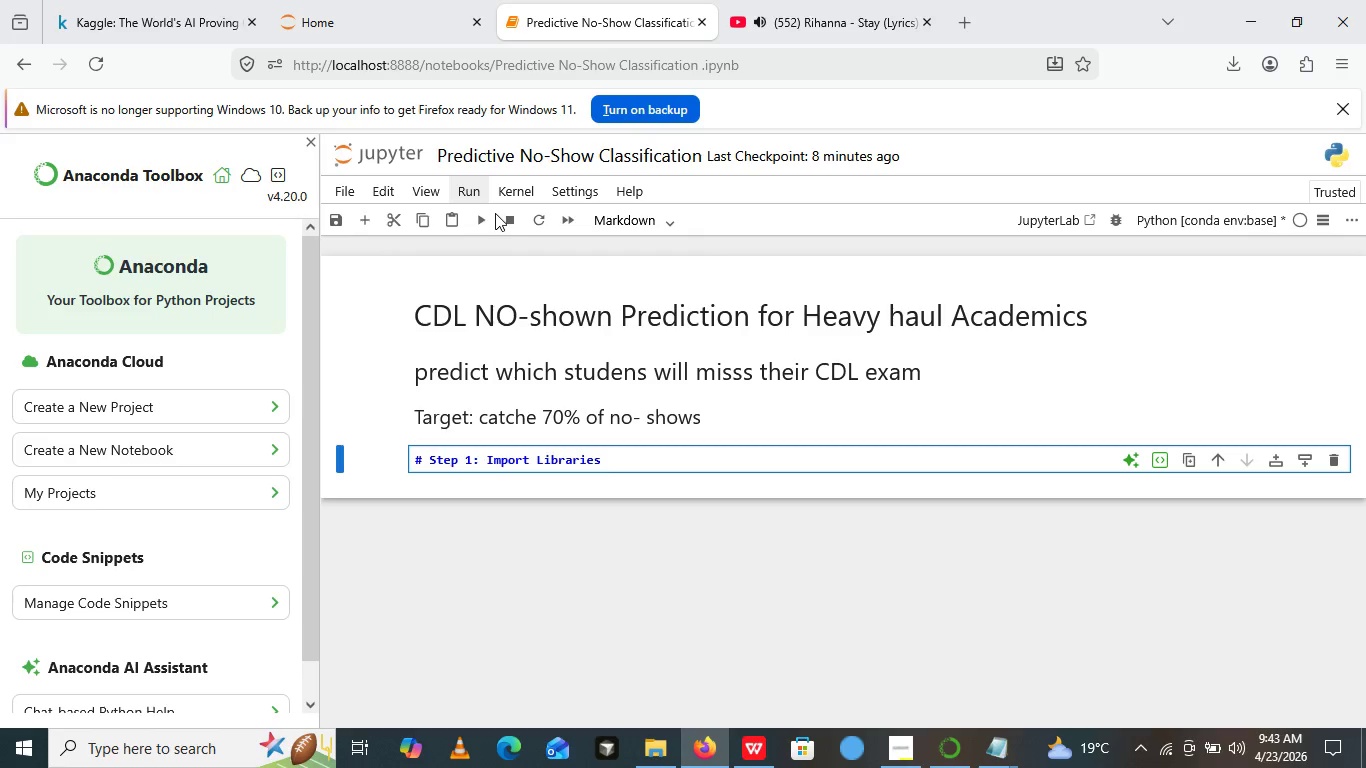 
left_click([481, 218])
 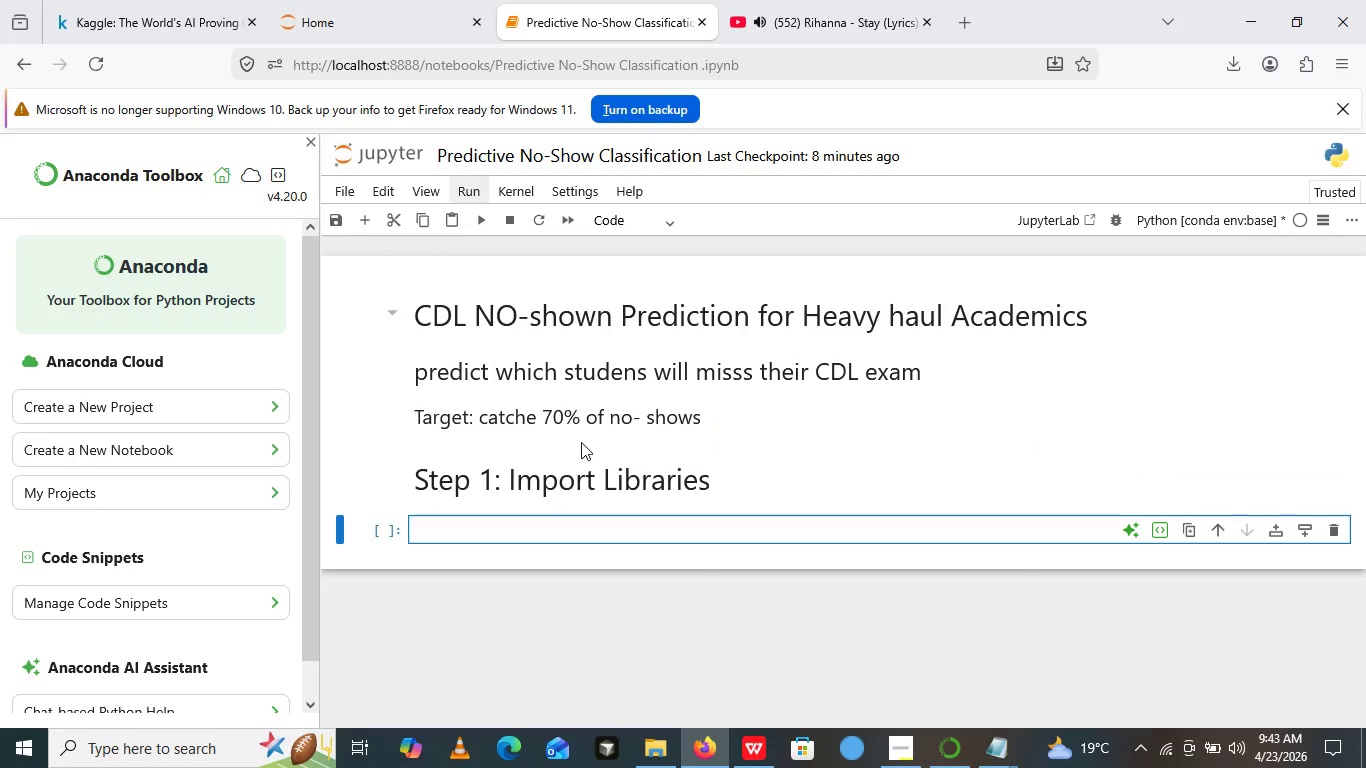 
scroll: coordinate [581, 442], scroll_direction: down, amount: 2.0
 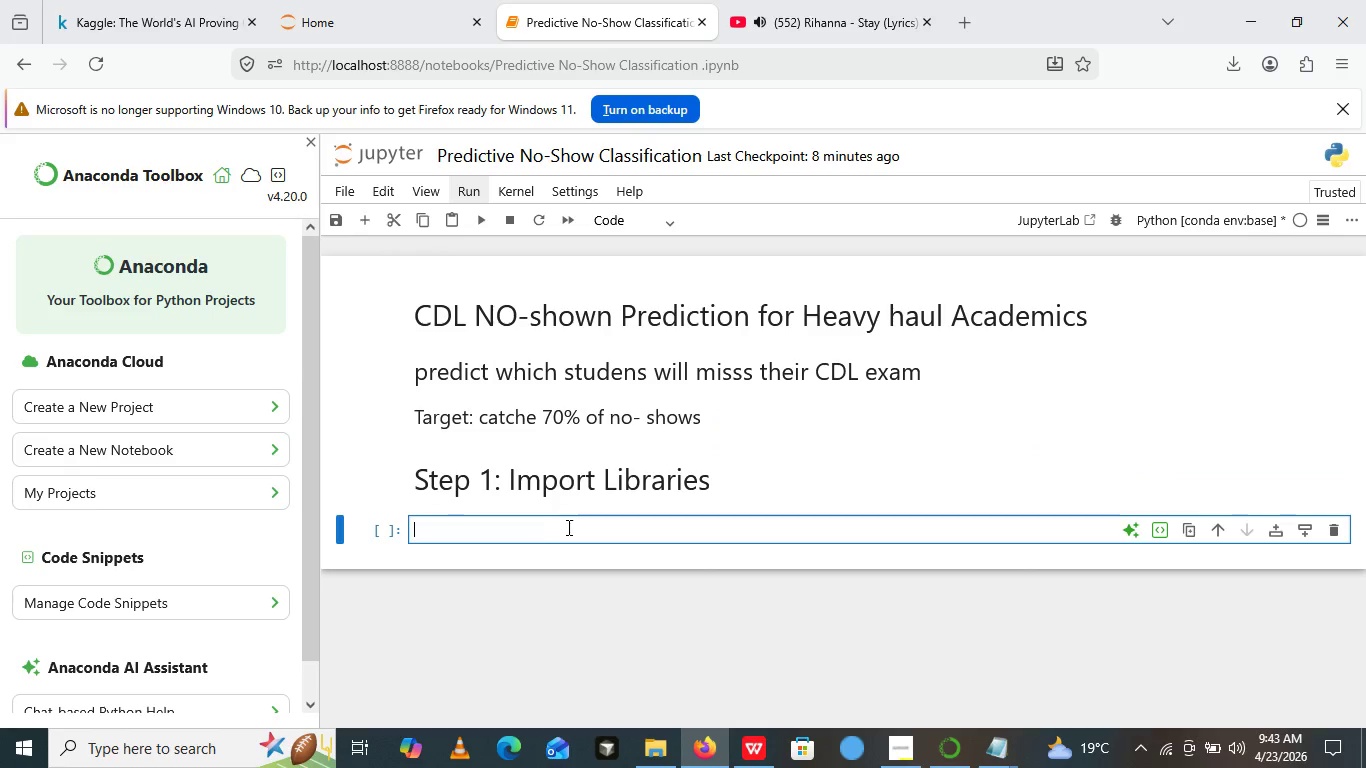 
left_click([570, 527])
 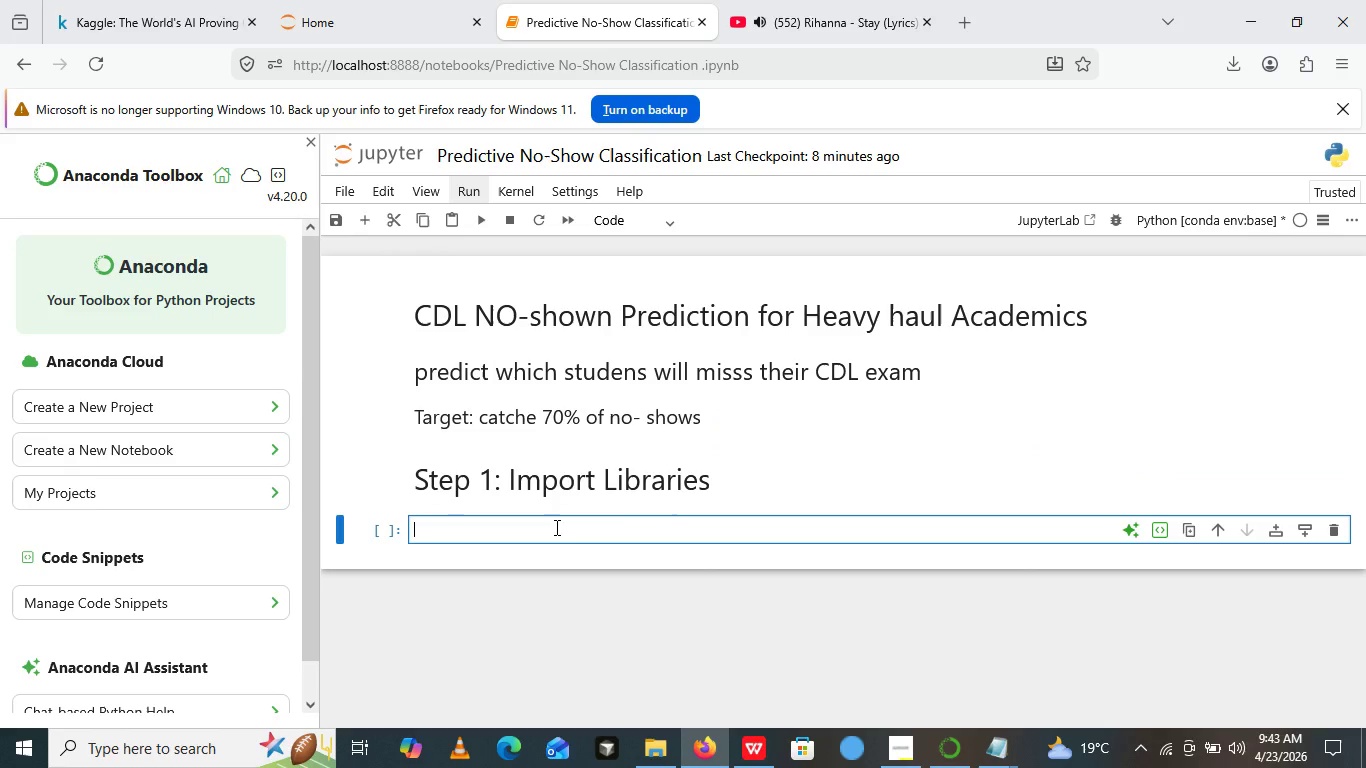 
type(import panda as pandas)
key(Backspace)
key(Backspace)
key(Backspace)
key(Backspace)
key(Backspace)
key(Backspace)
type(pd)
 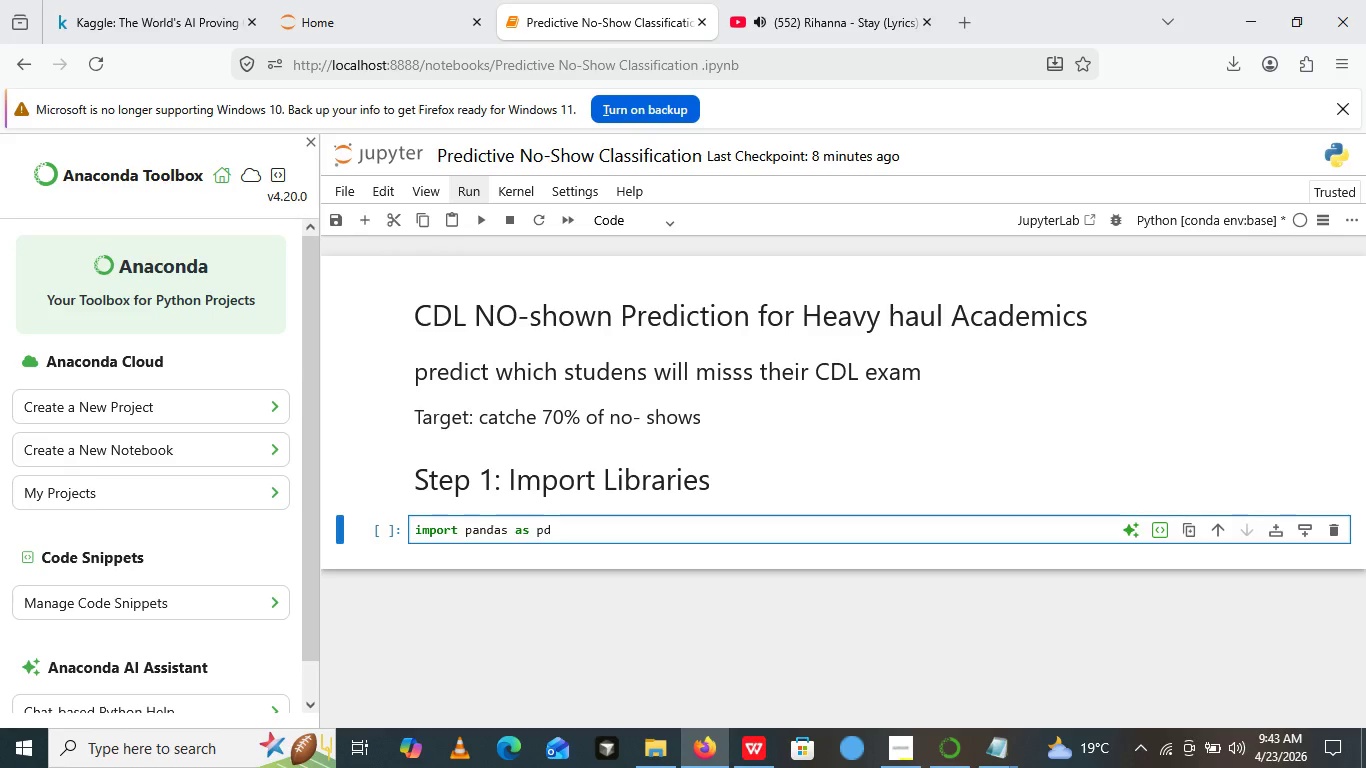 
key(Enter)
 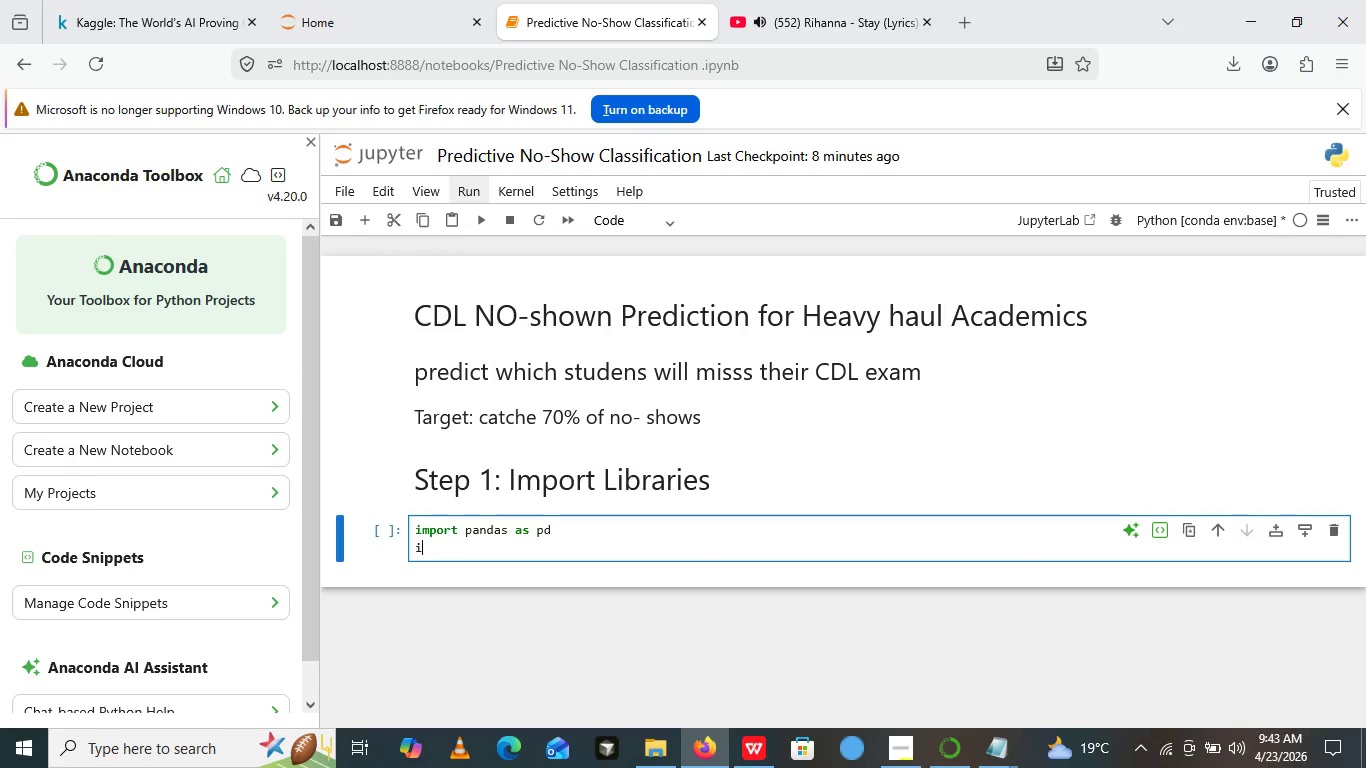 
type(import nump)
 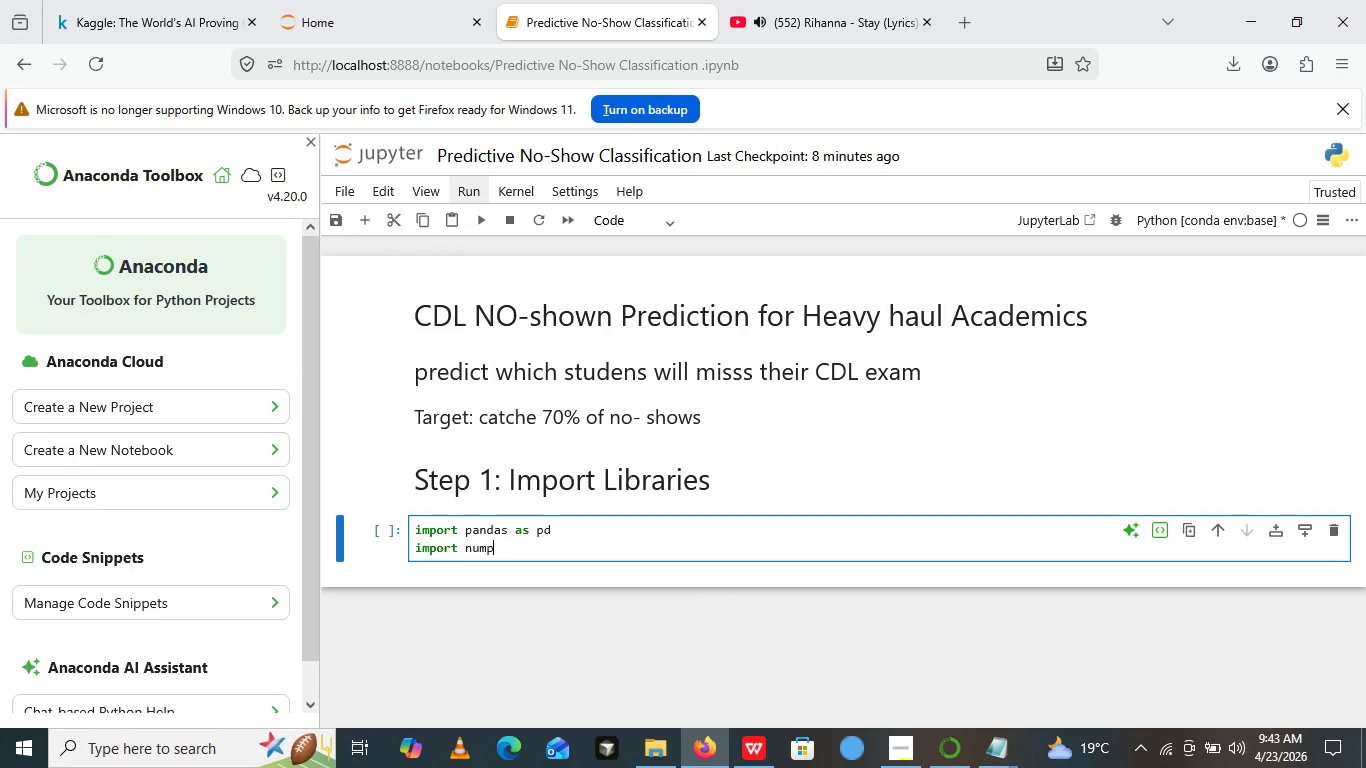 
type(y as np)
 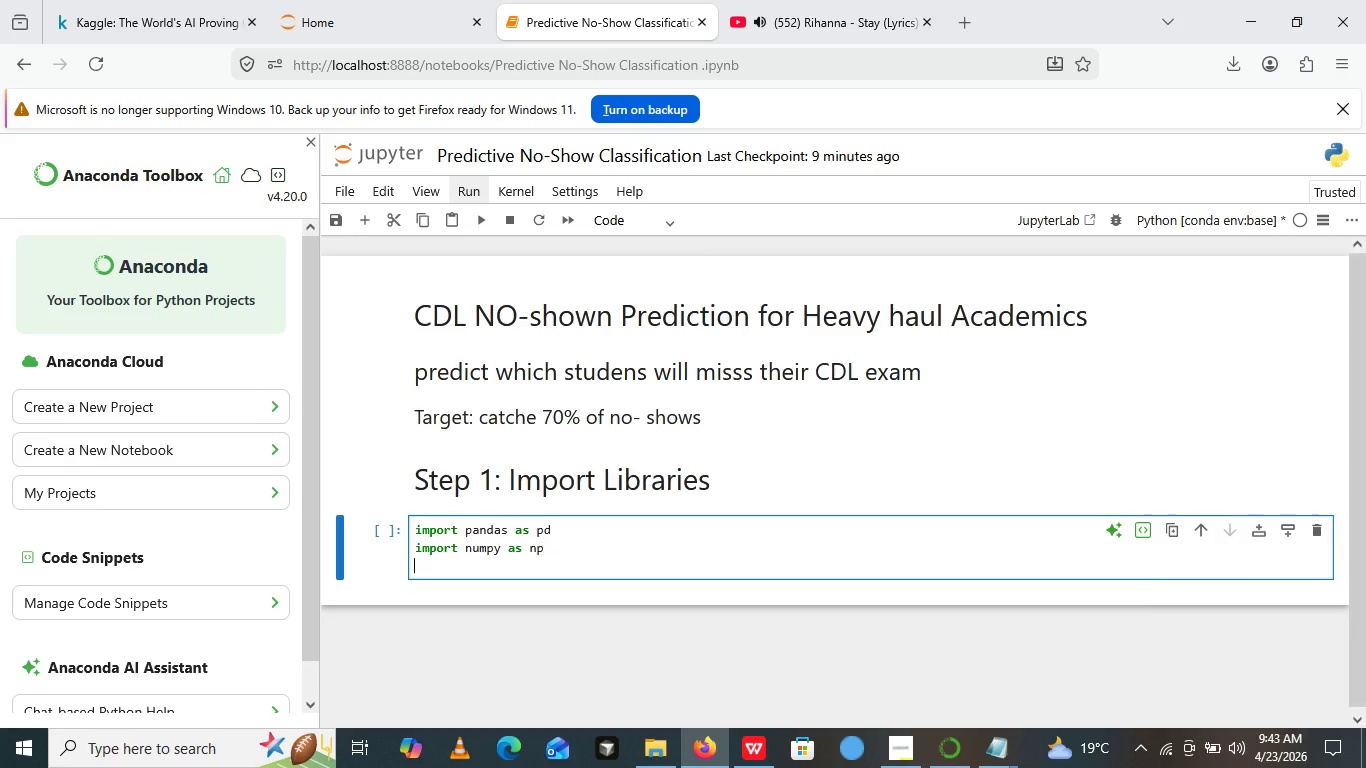 
key(Enter)
 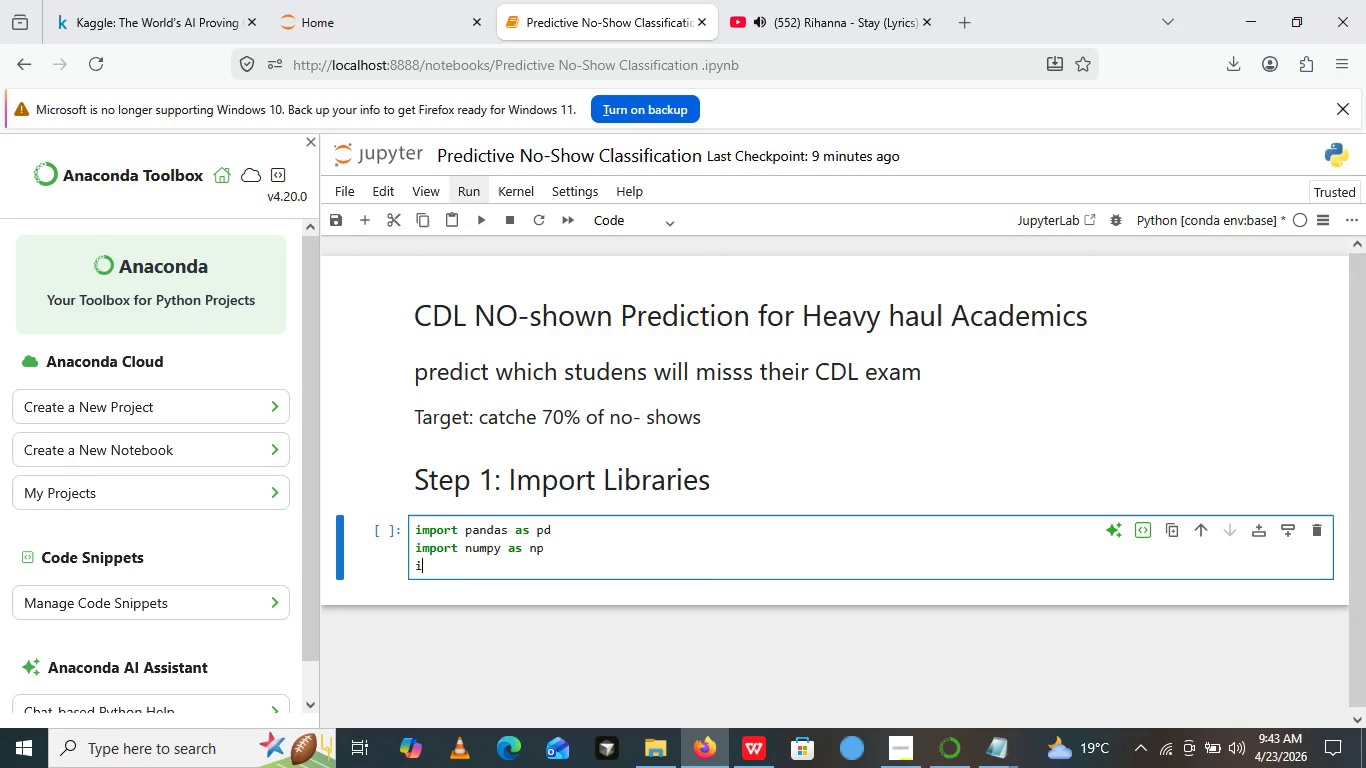 
type(import matplo)
 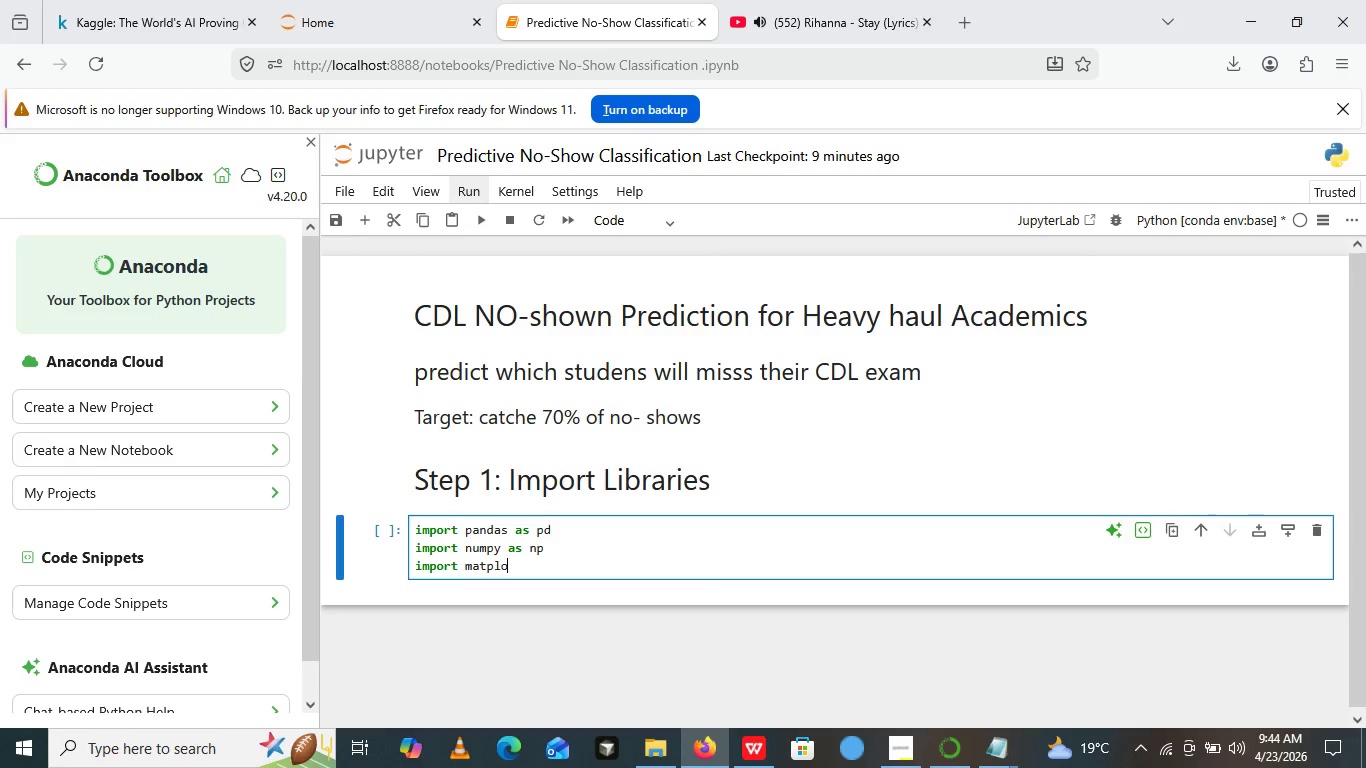 
type(tlib.pyplot as plt)
 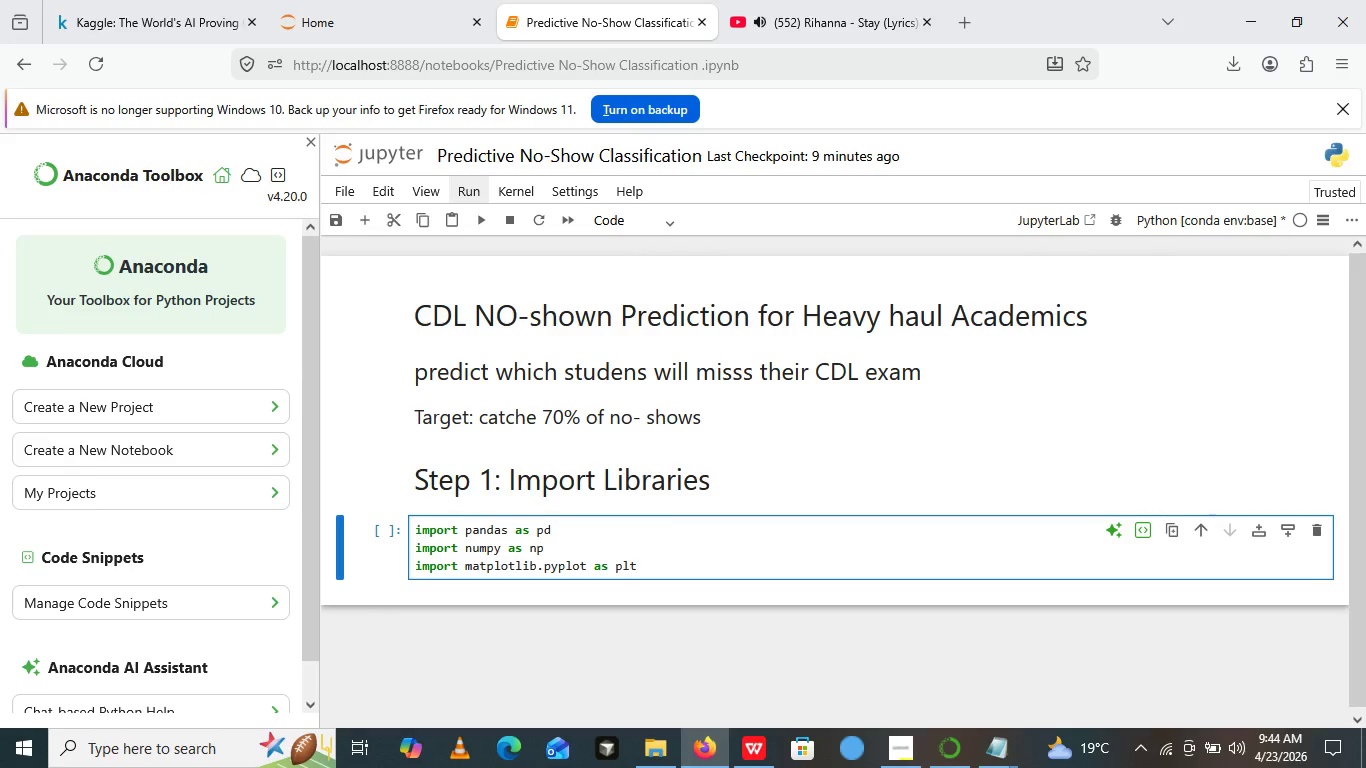 
key(Enter)
 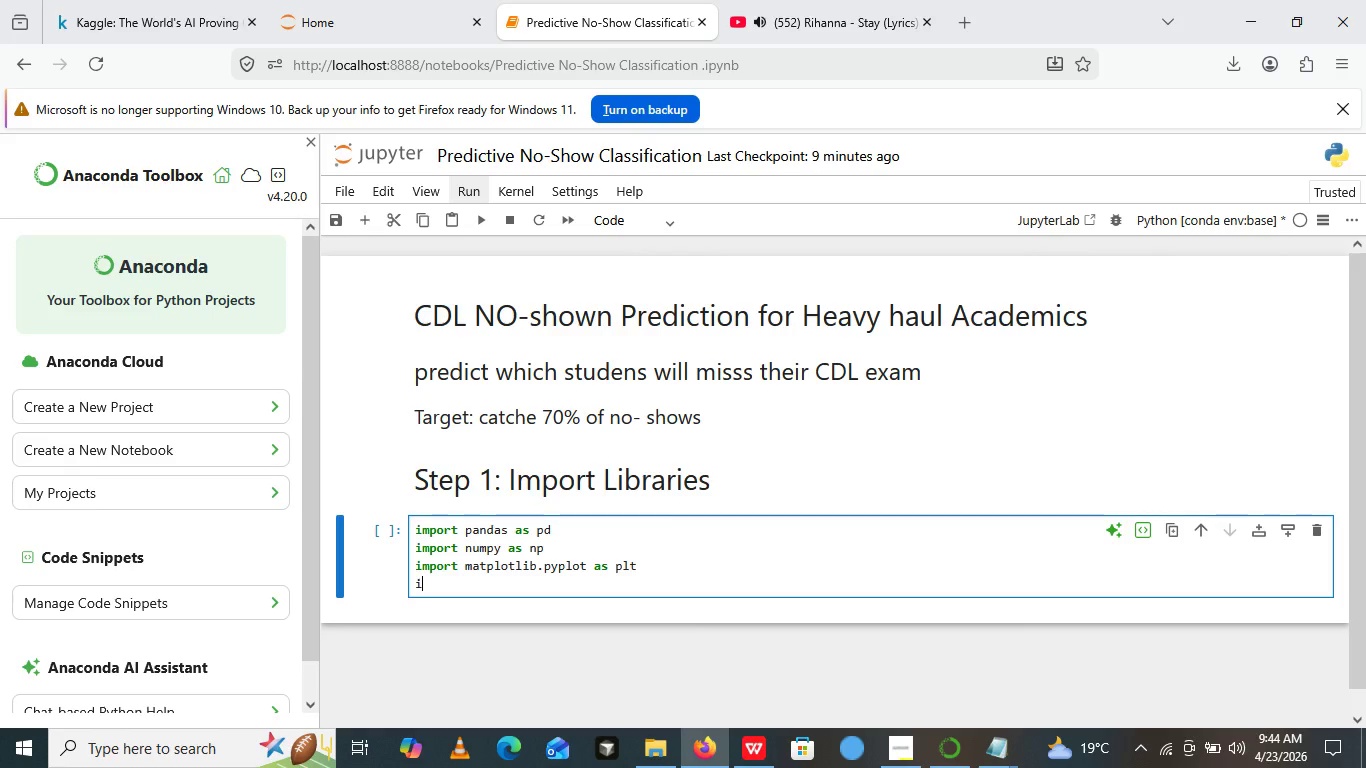 
type(import)
 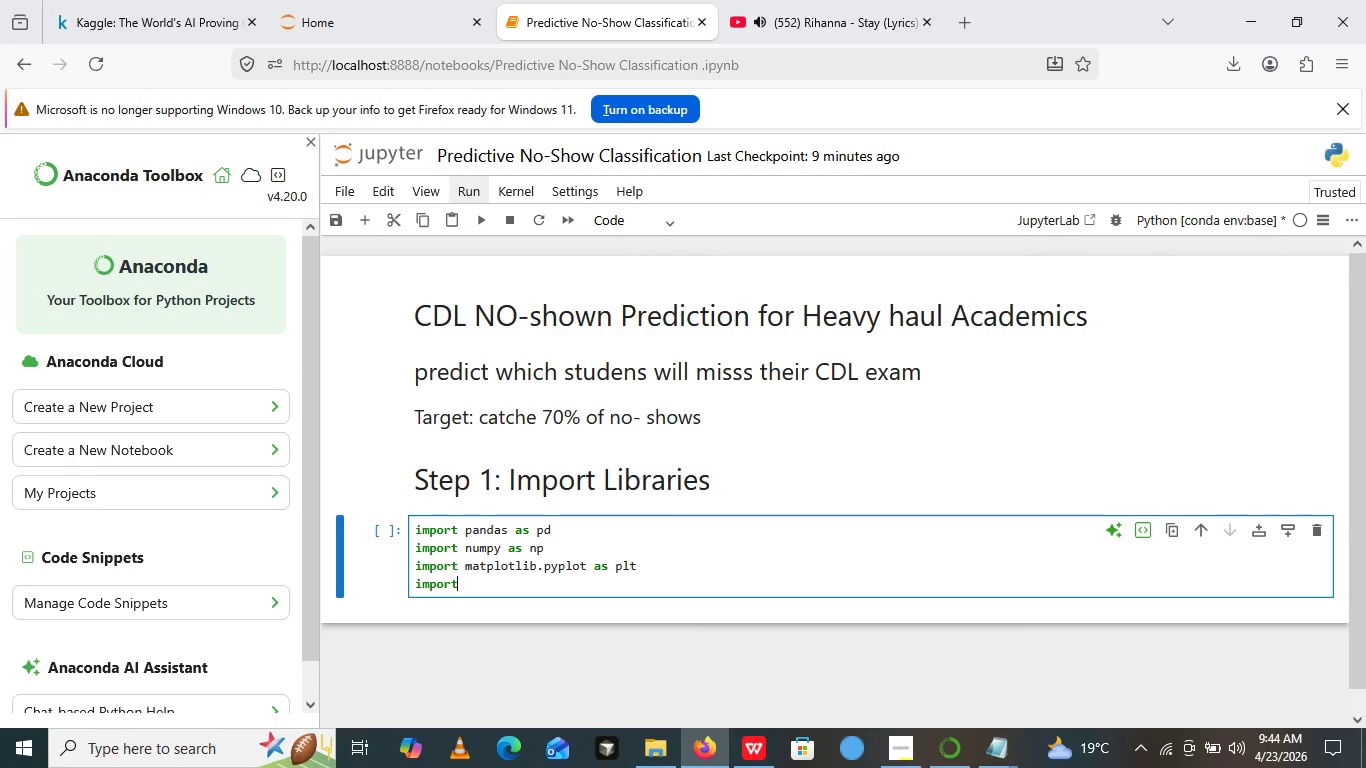 
type( seaborn )
key(Backspace)
type(AS )
key(Backspace)
key(Backspace)
key(Backspace)
type( SA)
key(Backspace)
key(Backspace)
type(s)
key(Backspace)
type(as sns)
 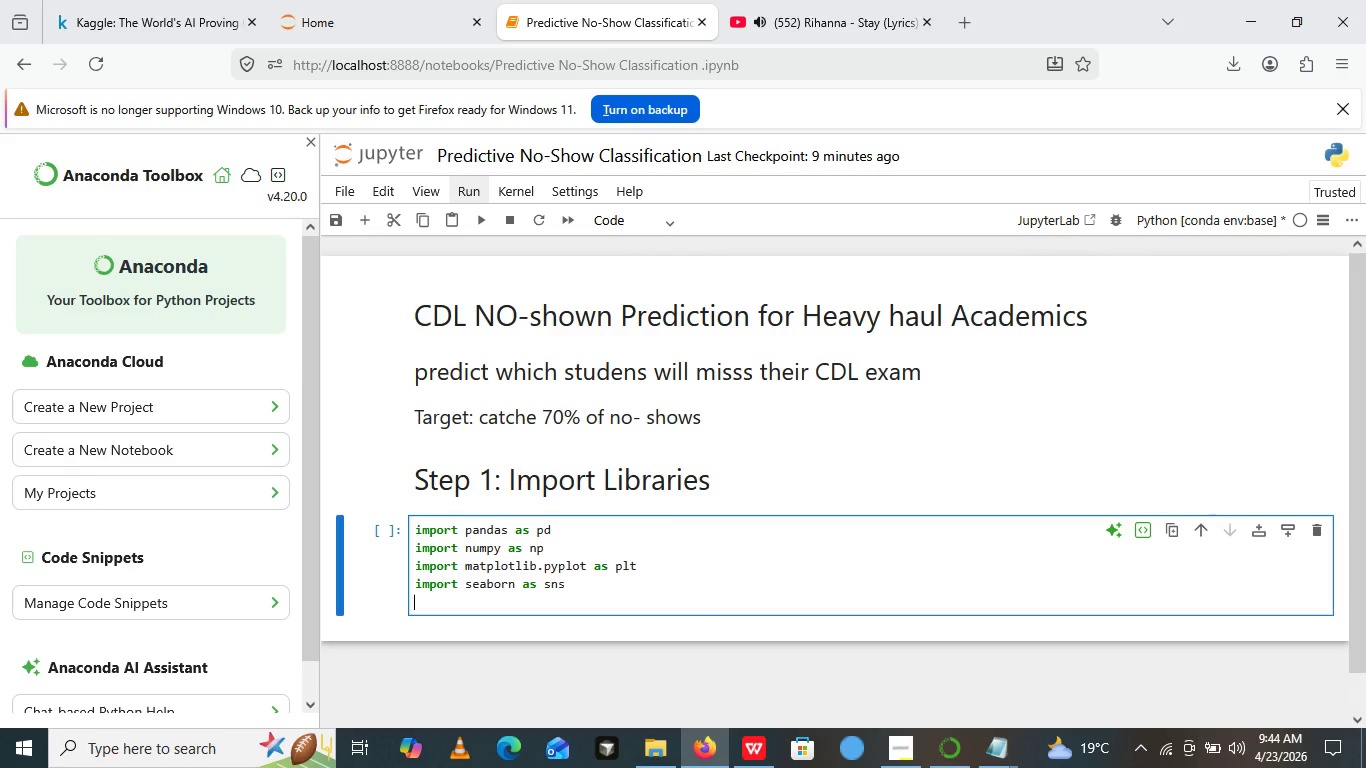 
key(Enter)
 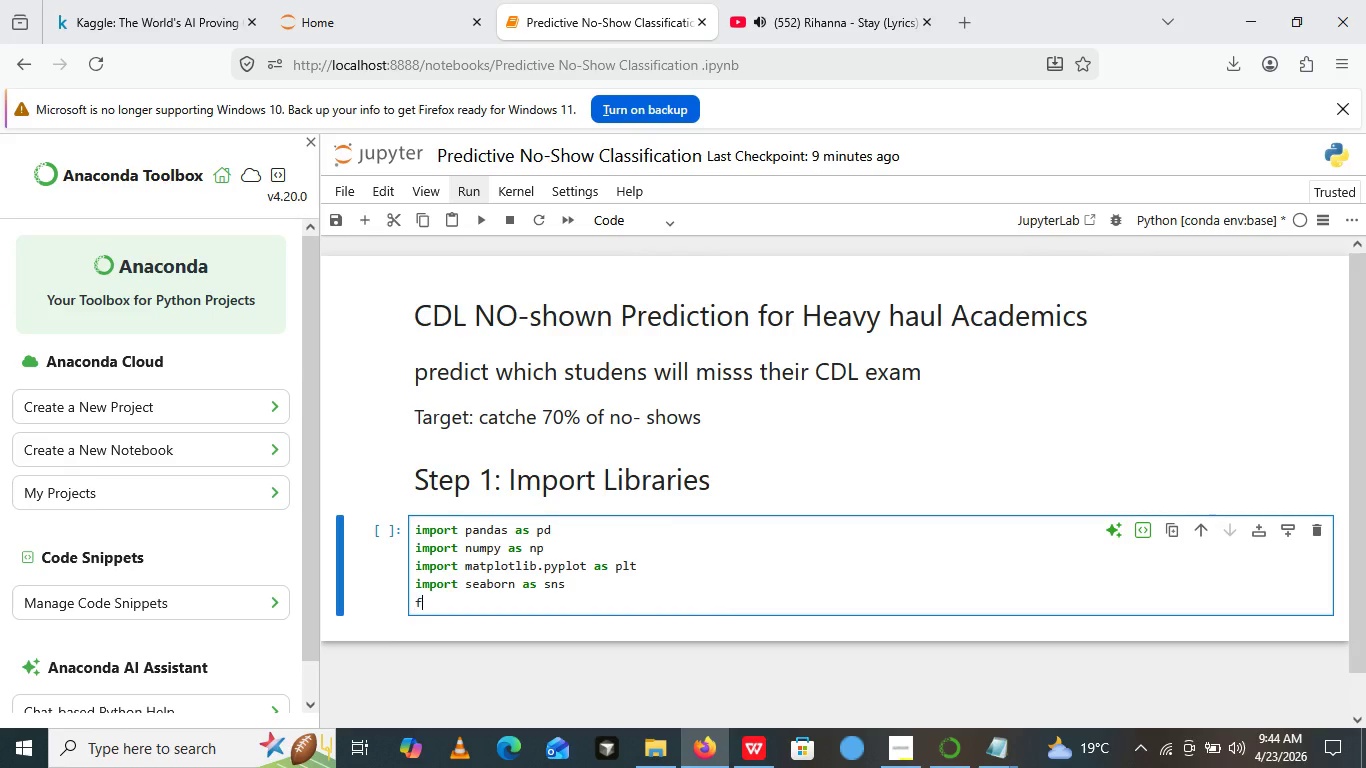 
type(from sklearn)
 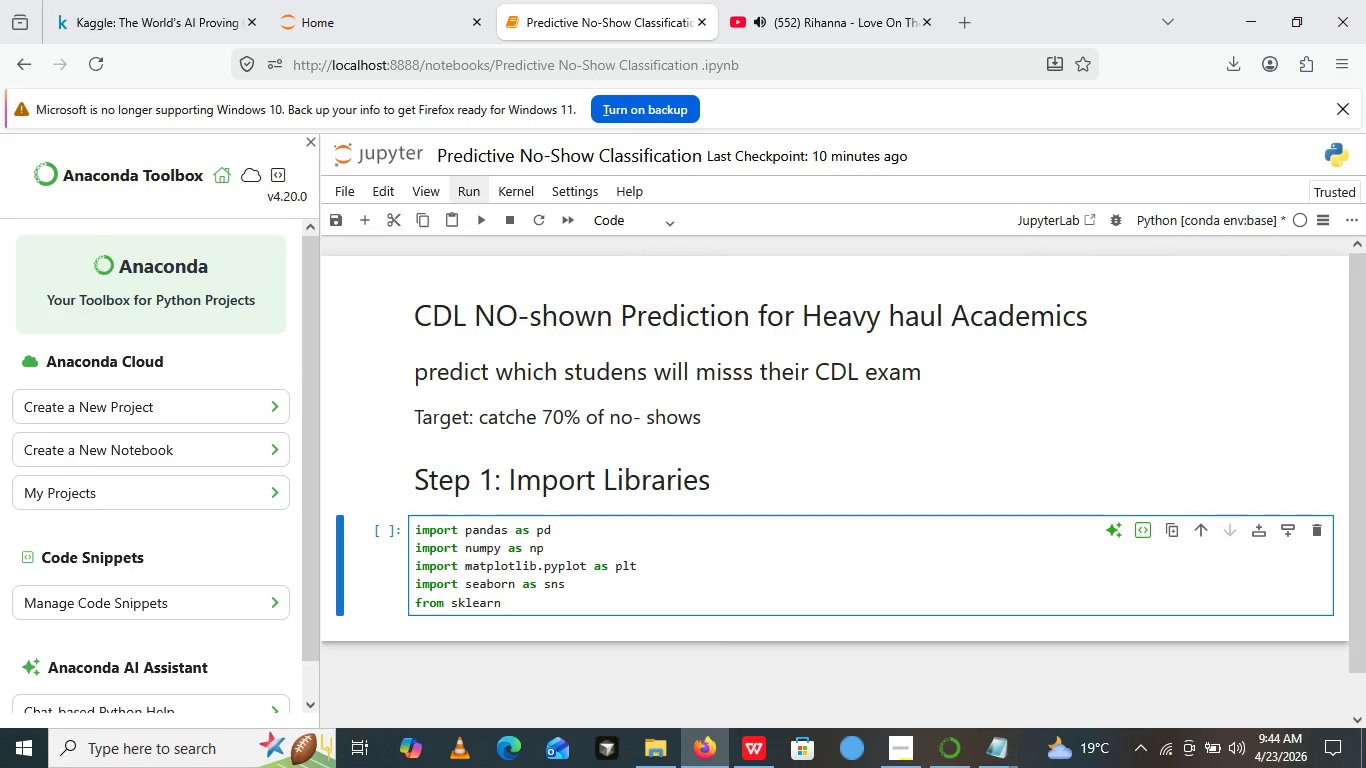 
type(.model)
 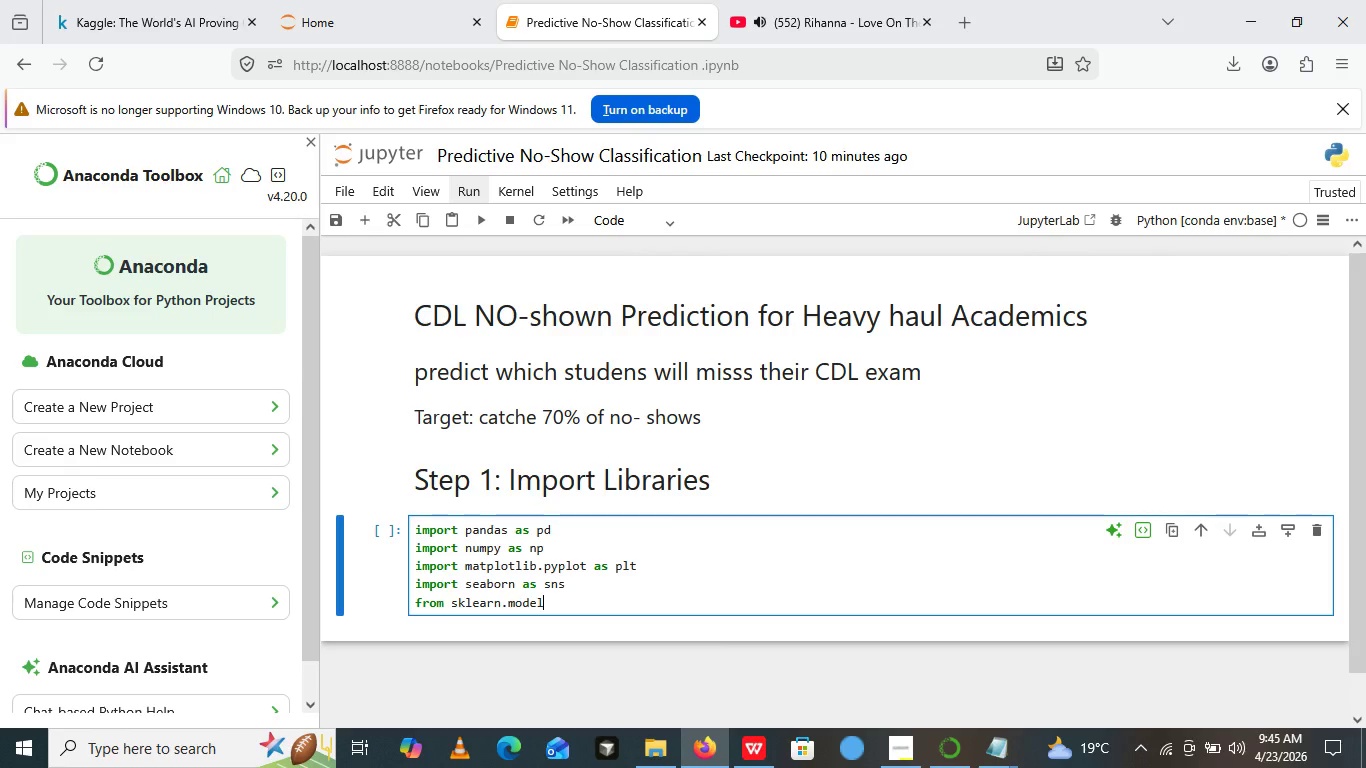 
wait(5.3)
 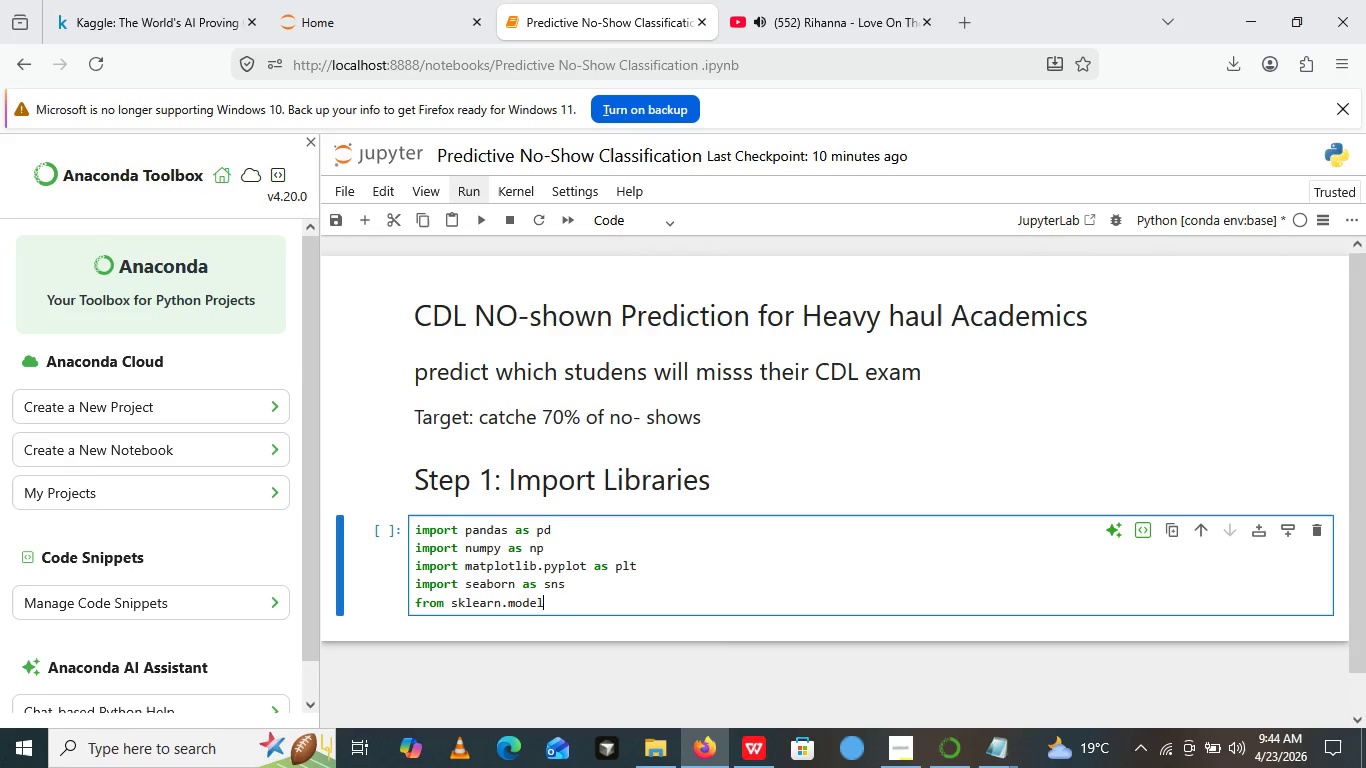 
type(_sec)
key(Backspace)
type(lection import train_test_split)
 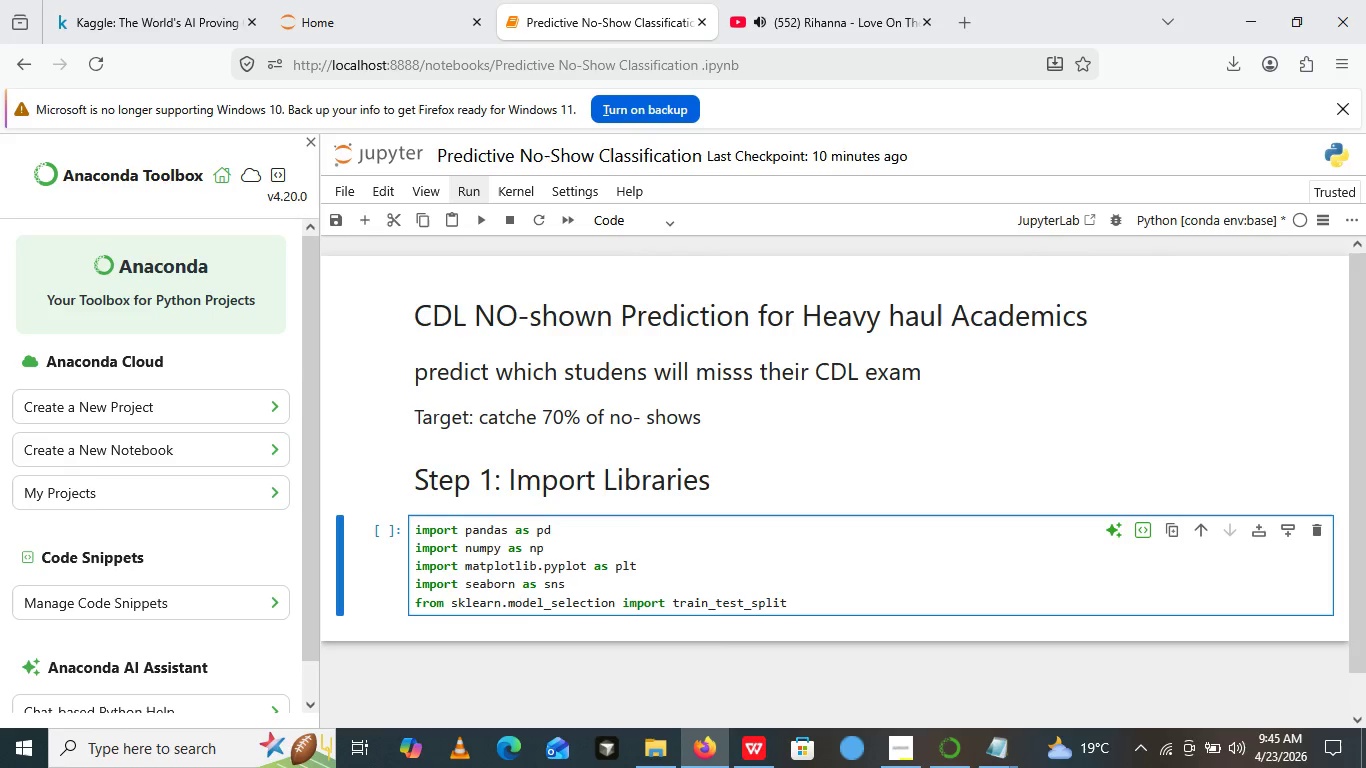 
key(Enter)
 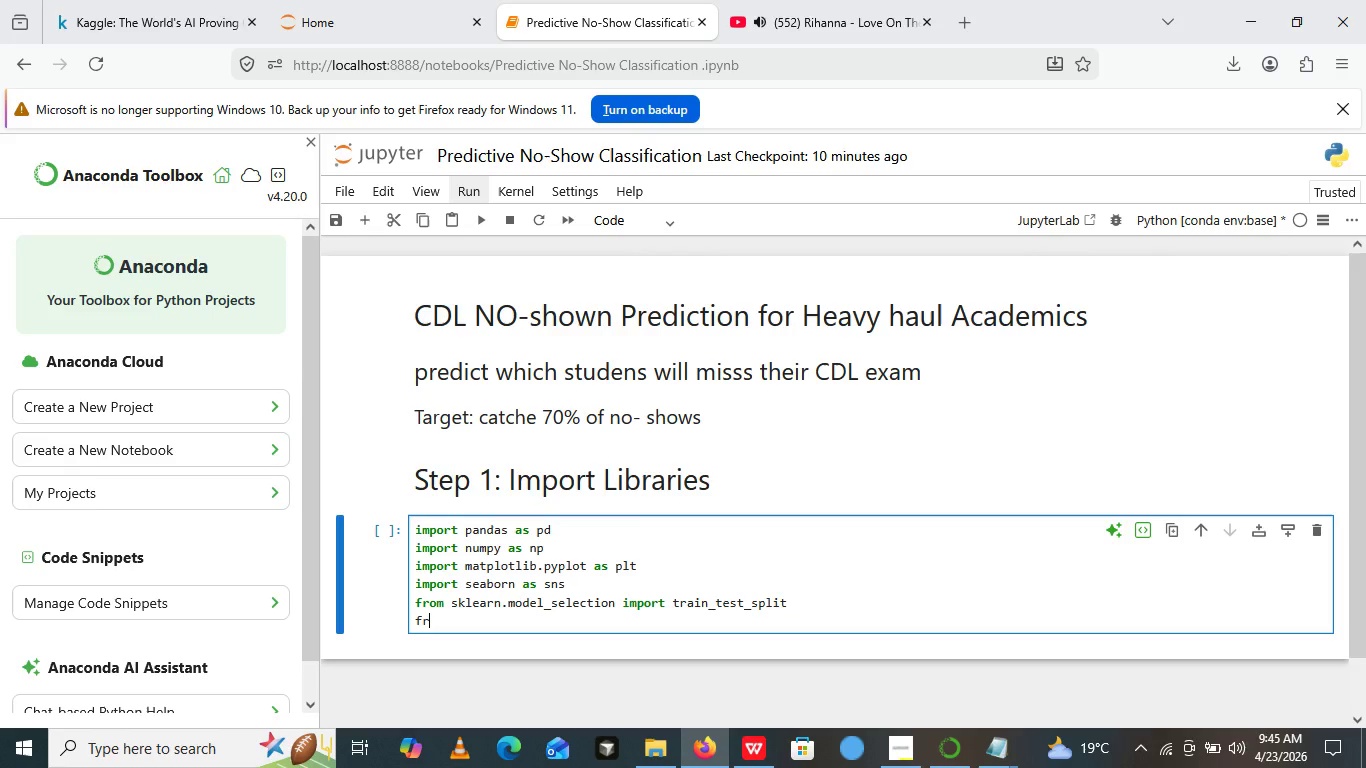 
type(from)
 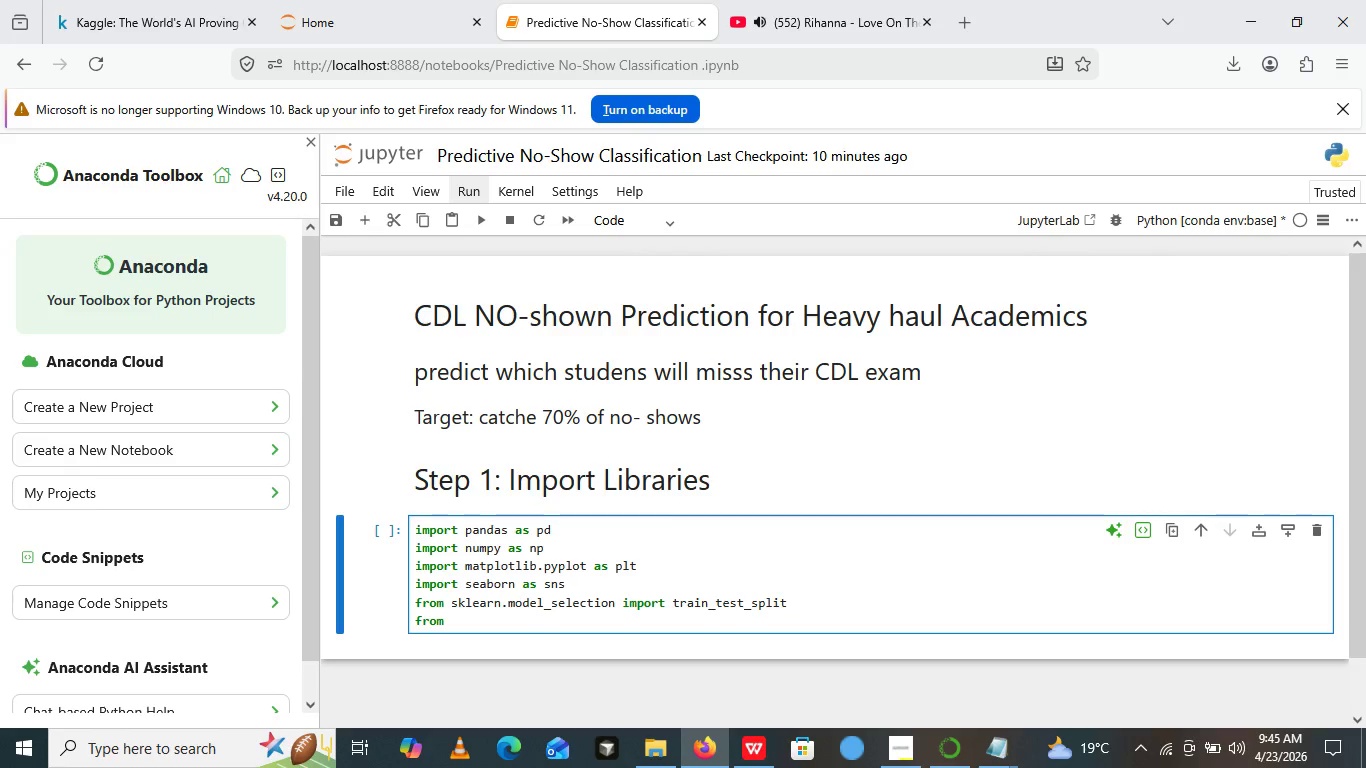 
type(sklearn)
 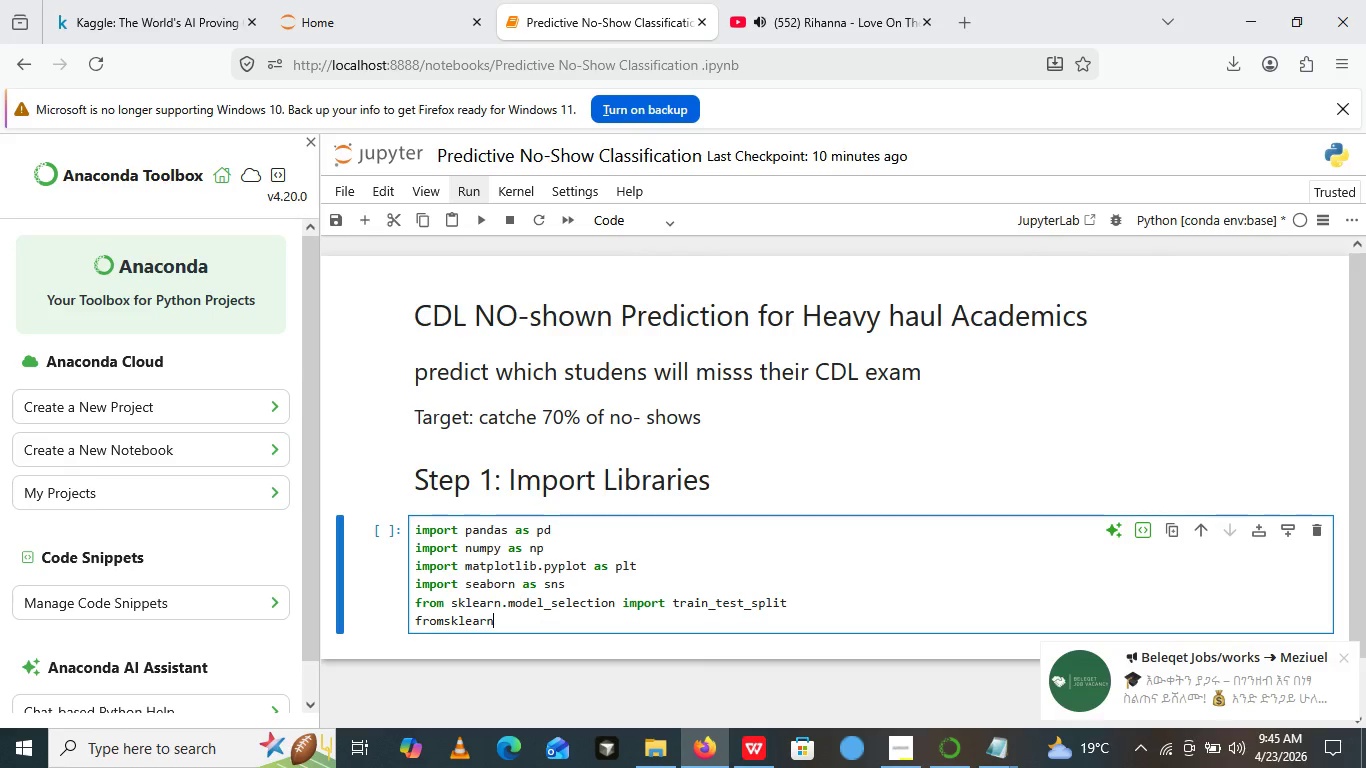 
key(ArrowLeft)
 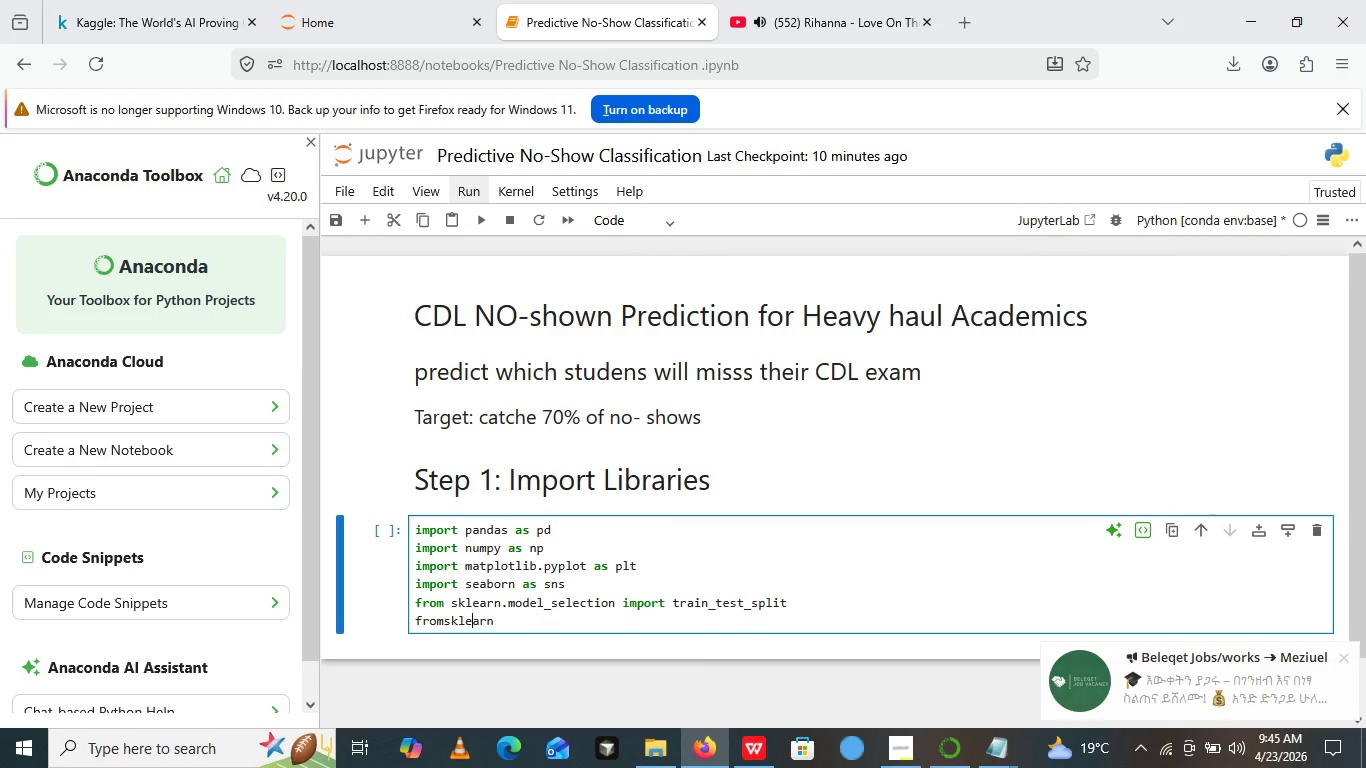 
key(ArrowLeft)
 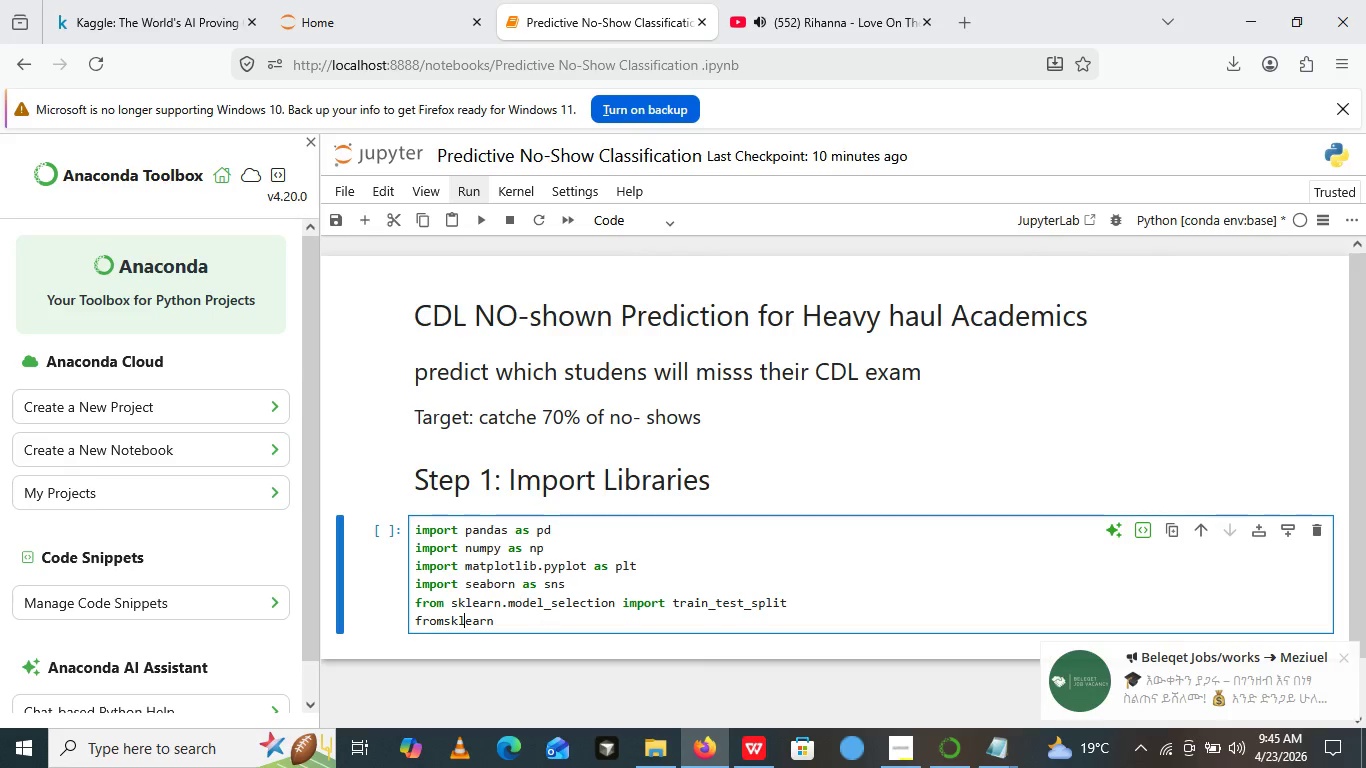 
key(ArrowLeft)
 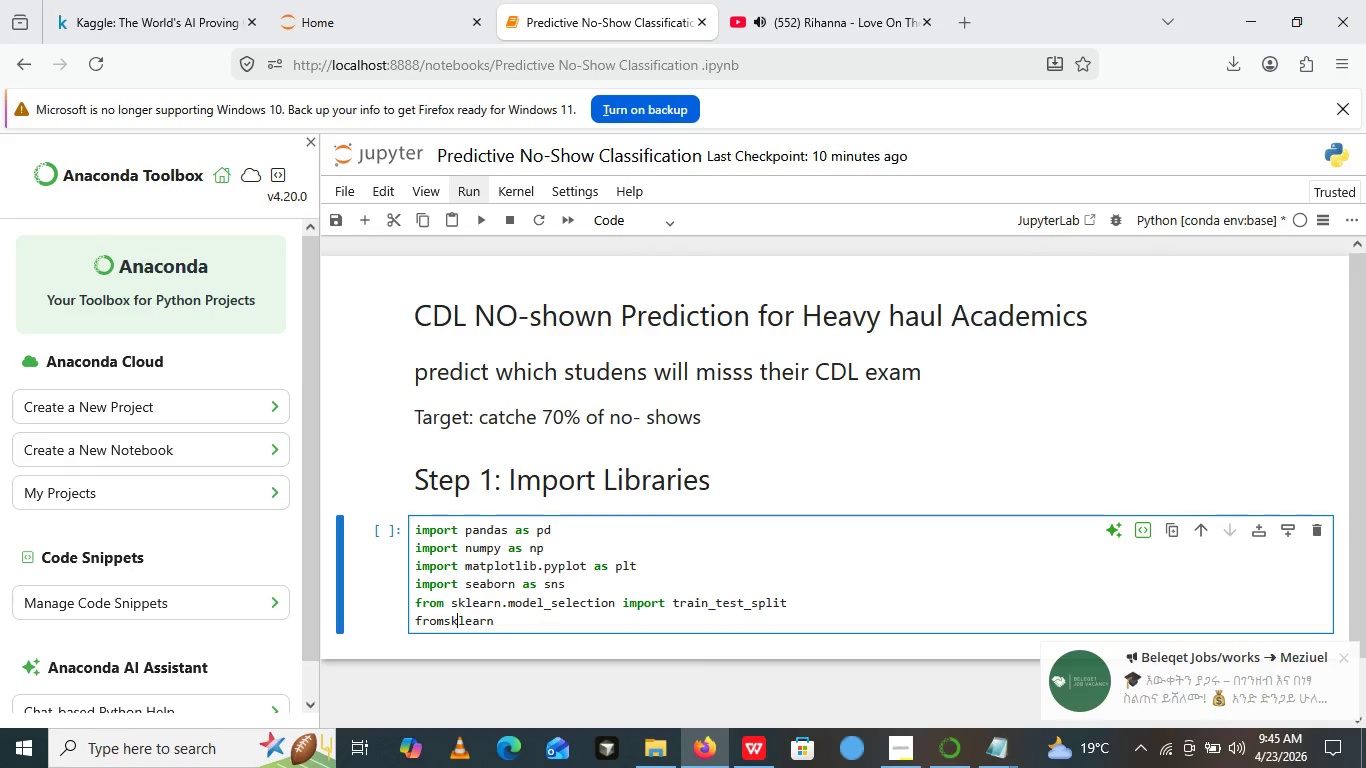 
key(ArrowLeft)
 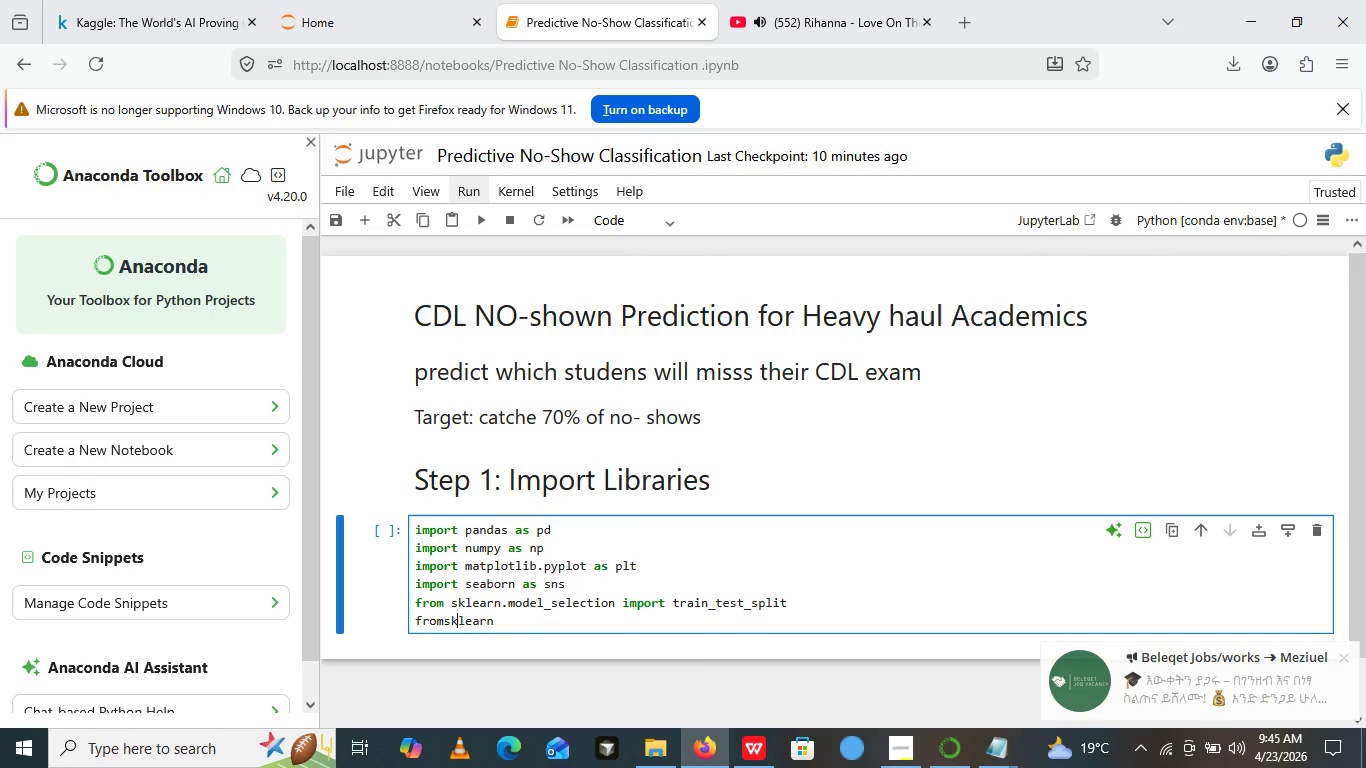 
key(ArrowLeft)
 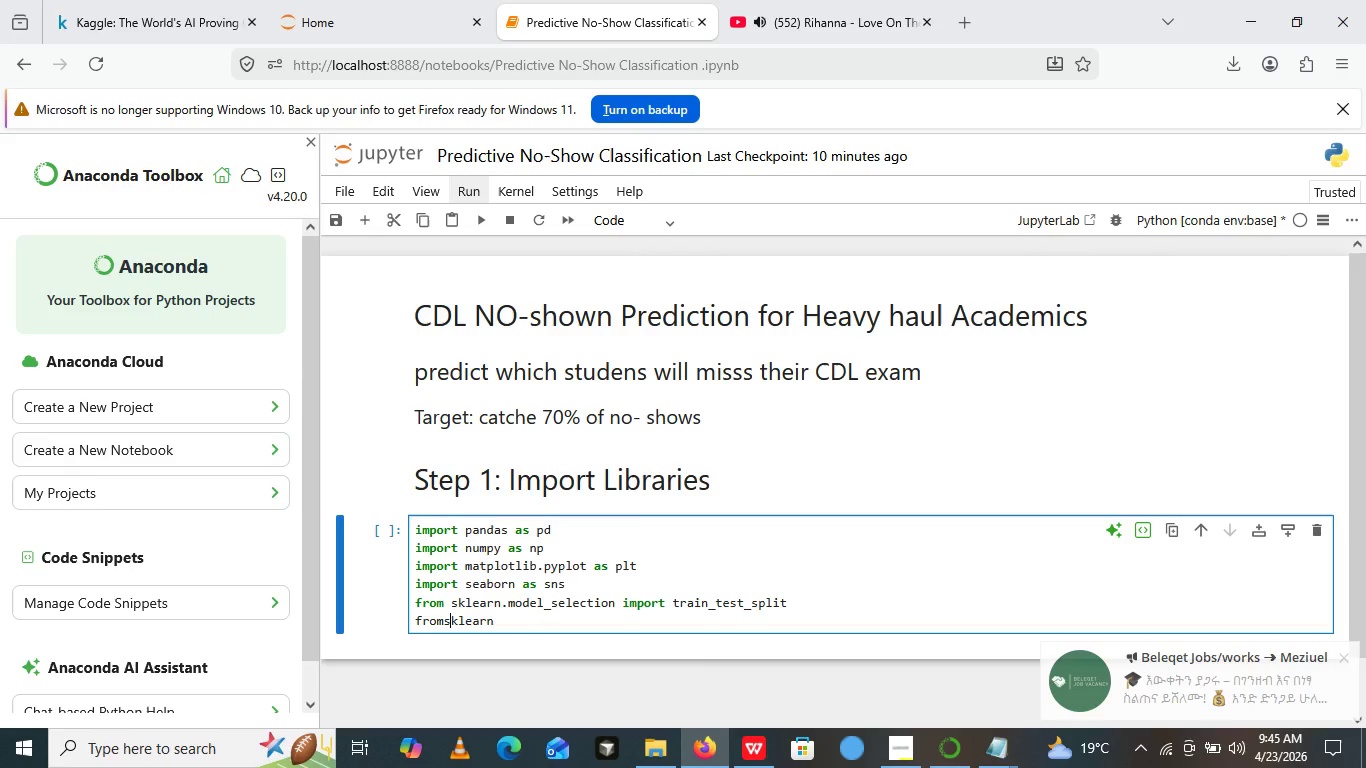 
key(ArrowLeft)
 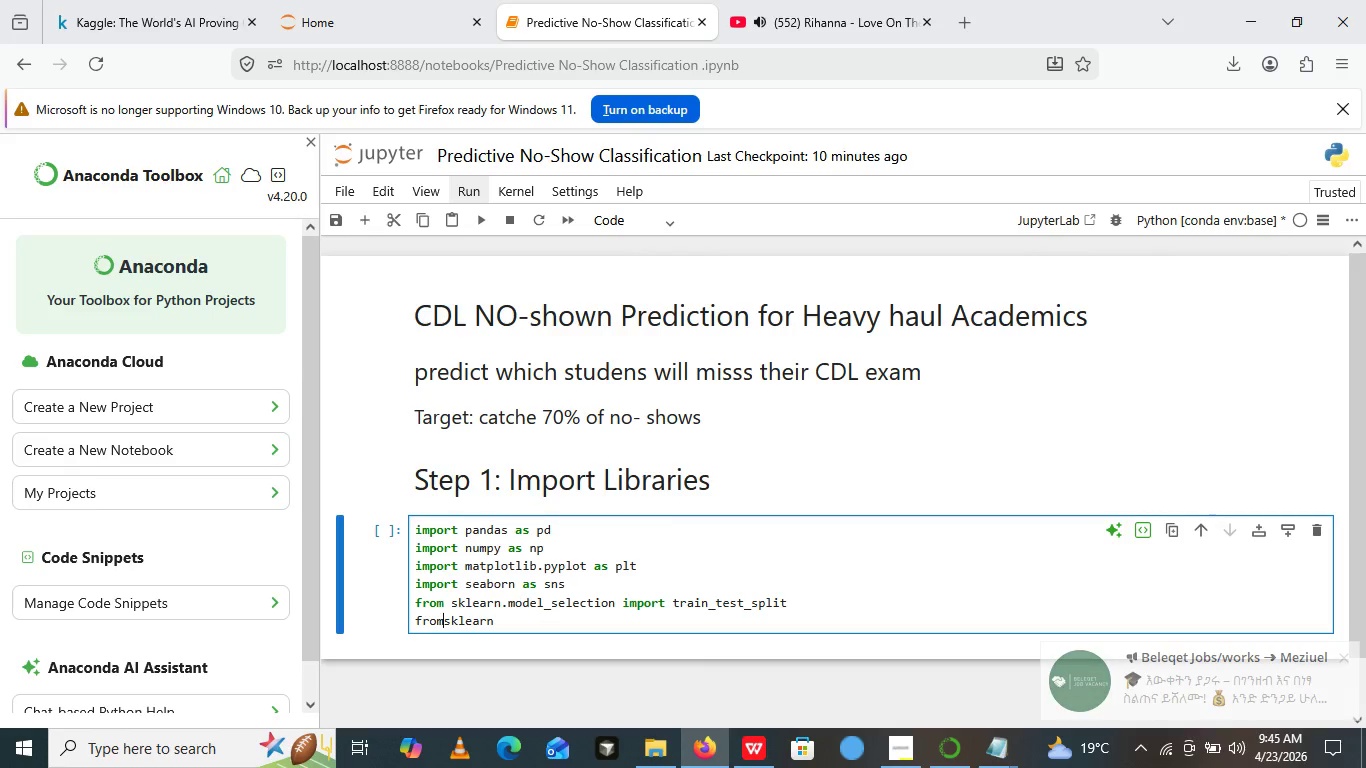 
key(ArrowLeft)
 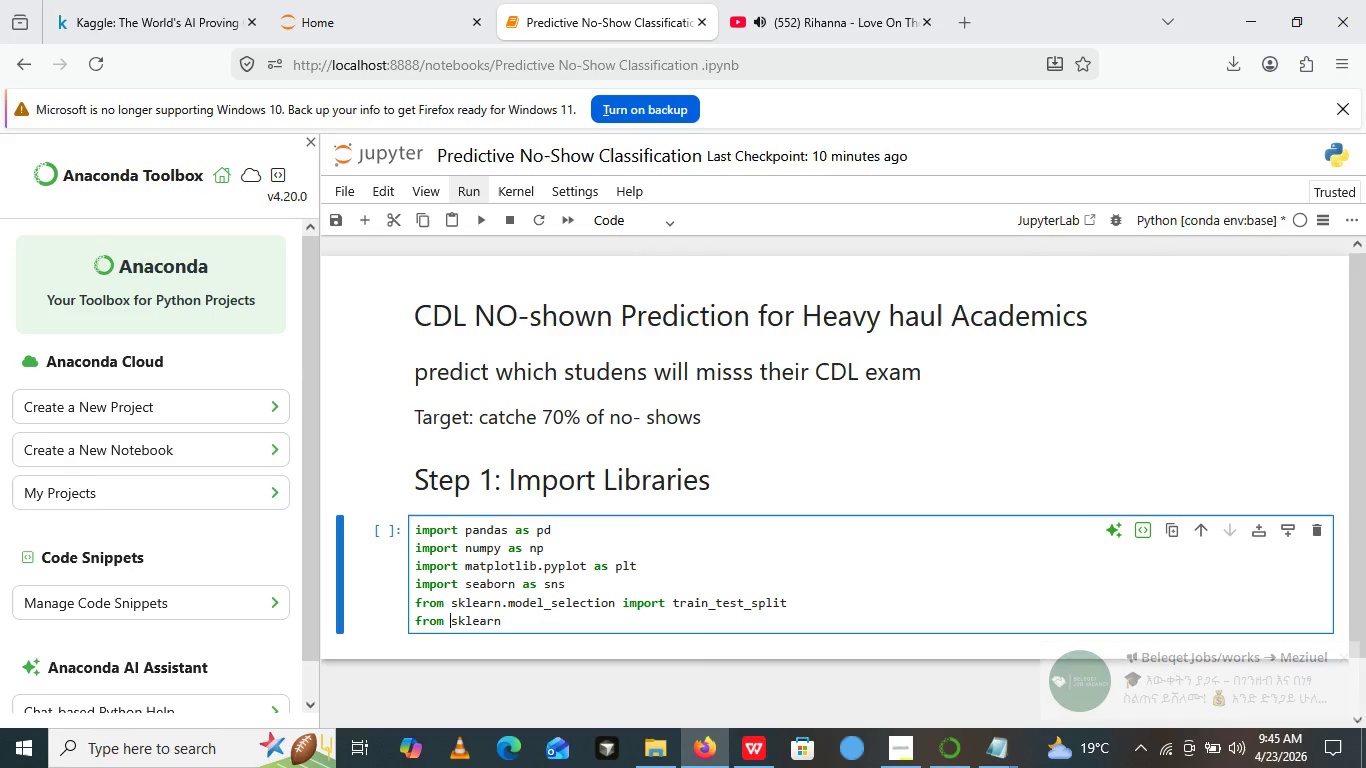 
key(Space)
 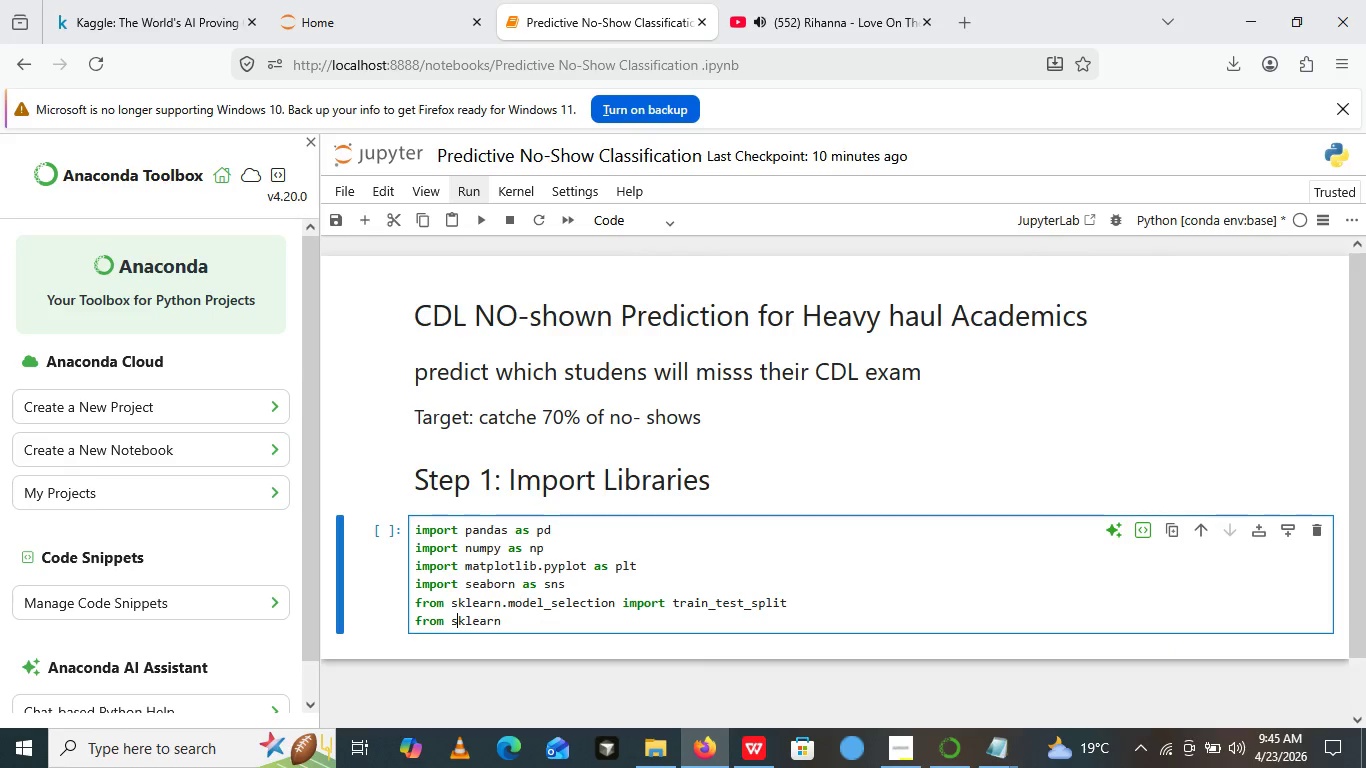 
key(ArrowRight)
 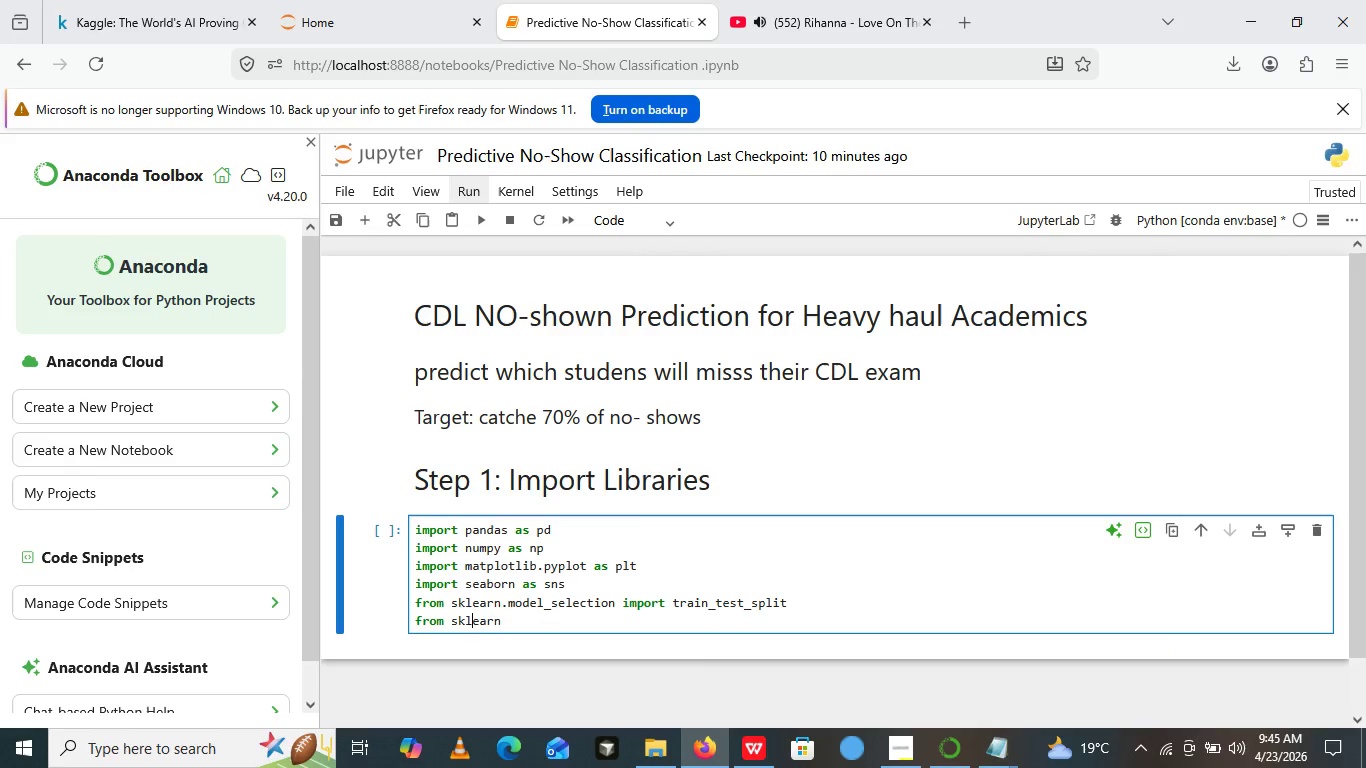 
key(ArrowRight)
 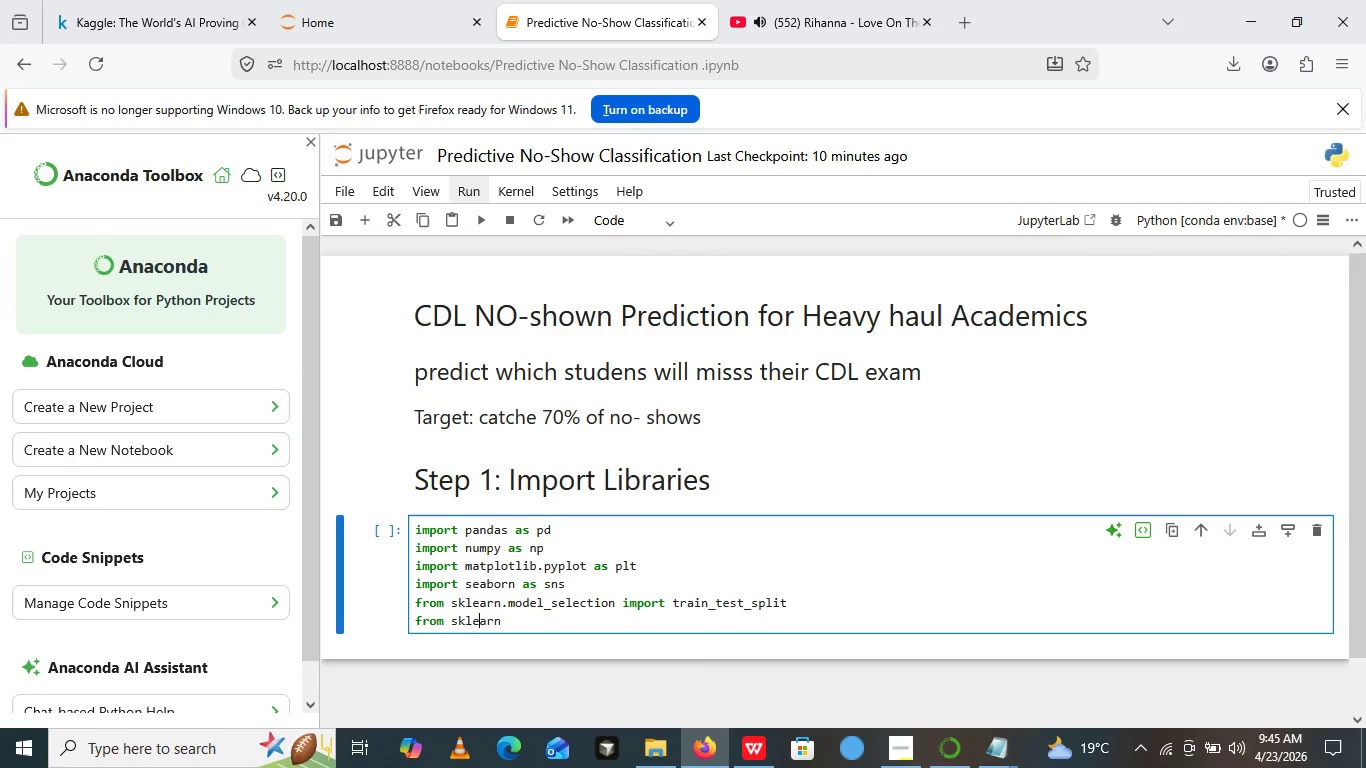 
key(ArrowRight)
 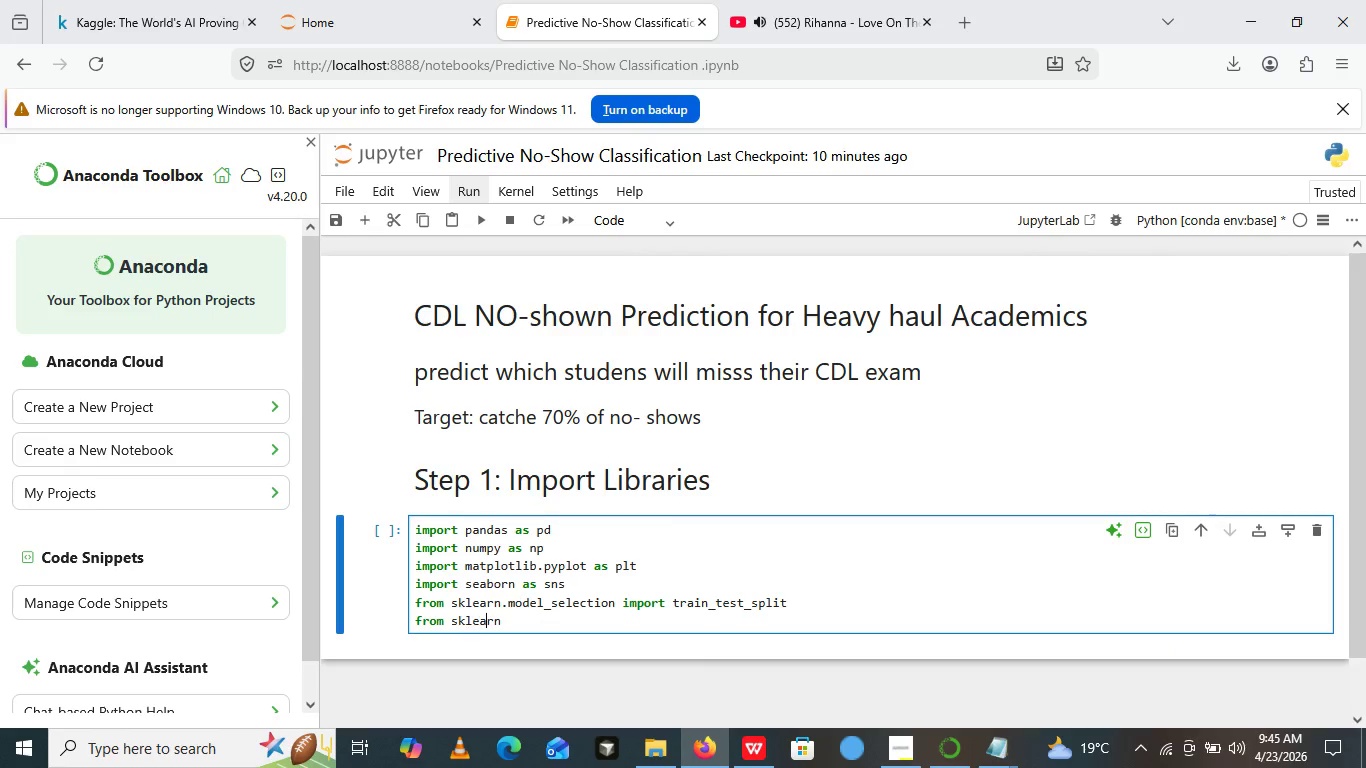 
key(ArrowRight)
 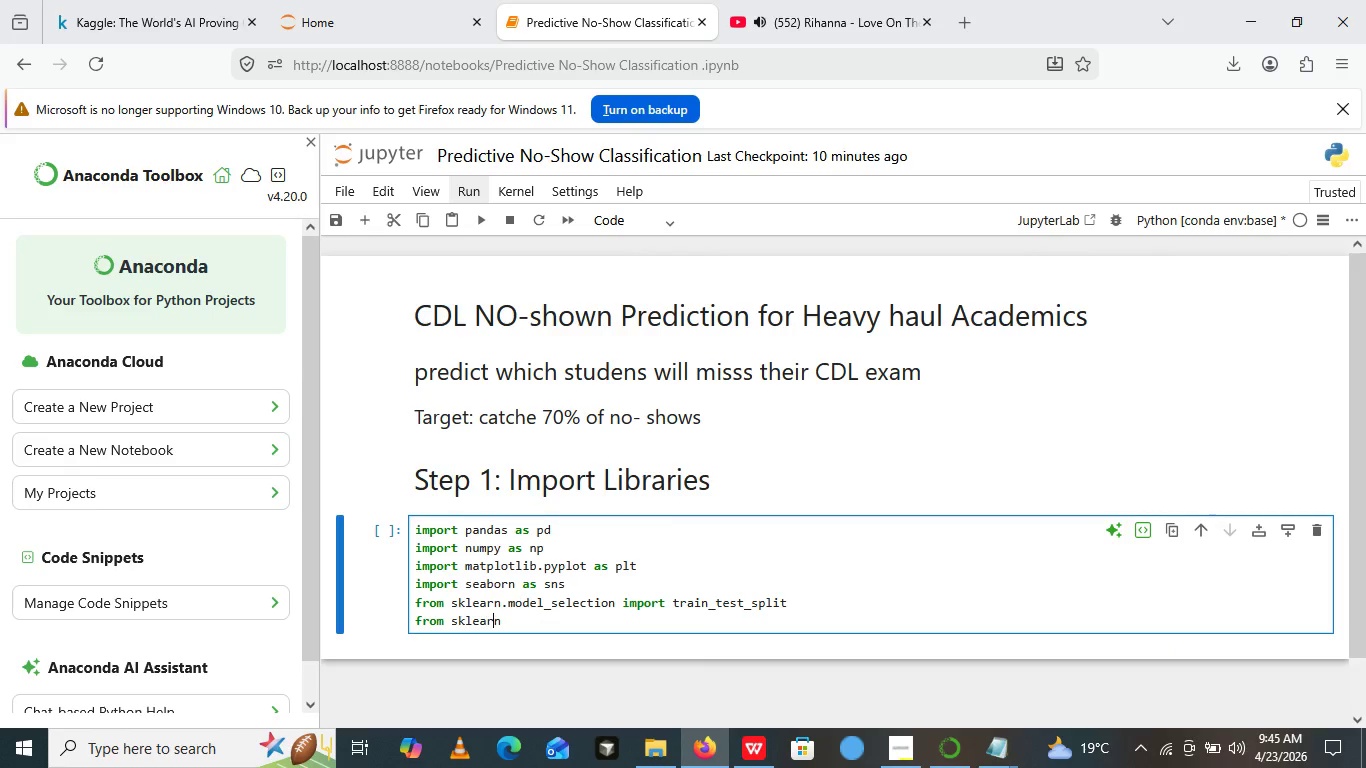 
key(ArrowRight)
 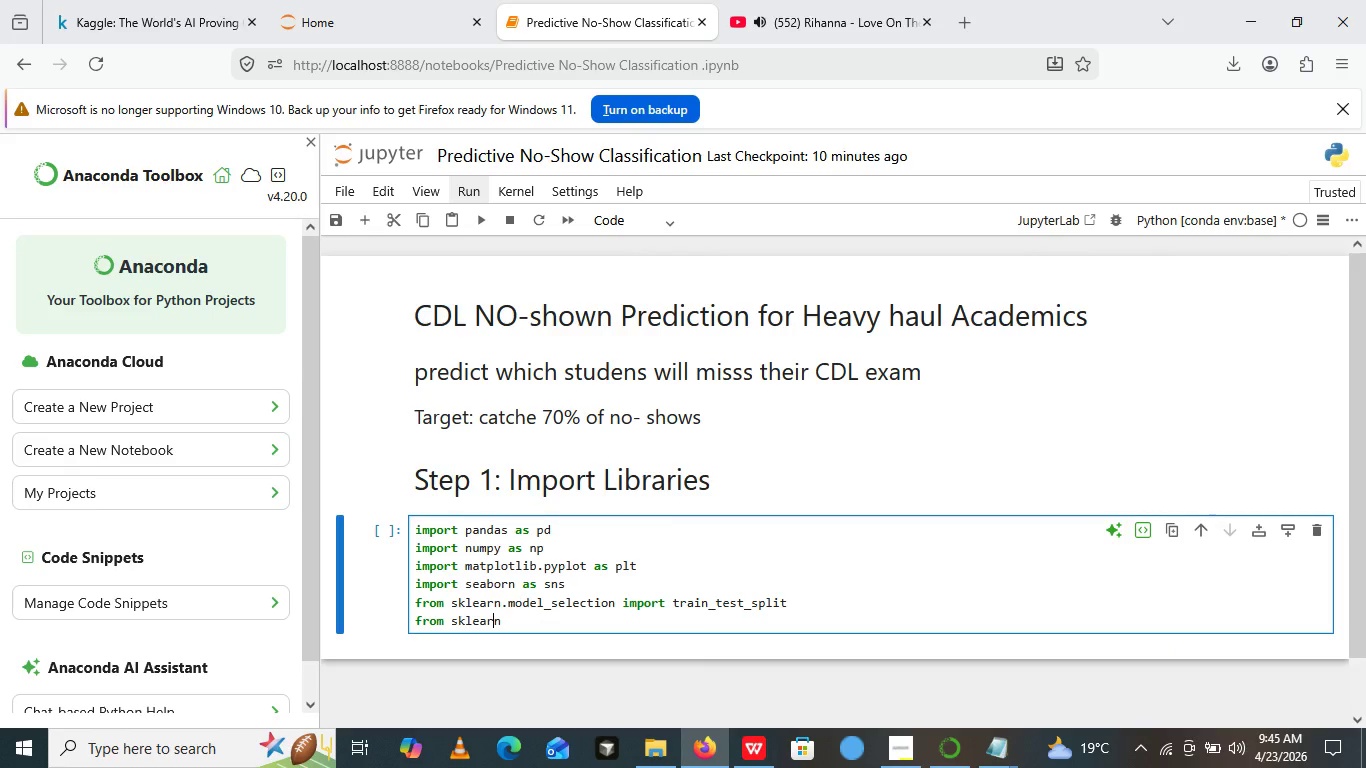 
key(ArrowRight)
 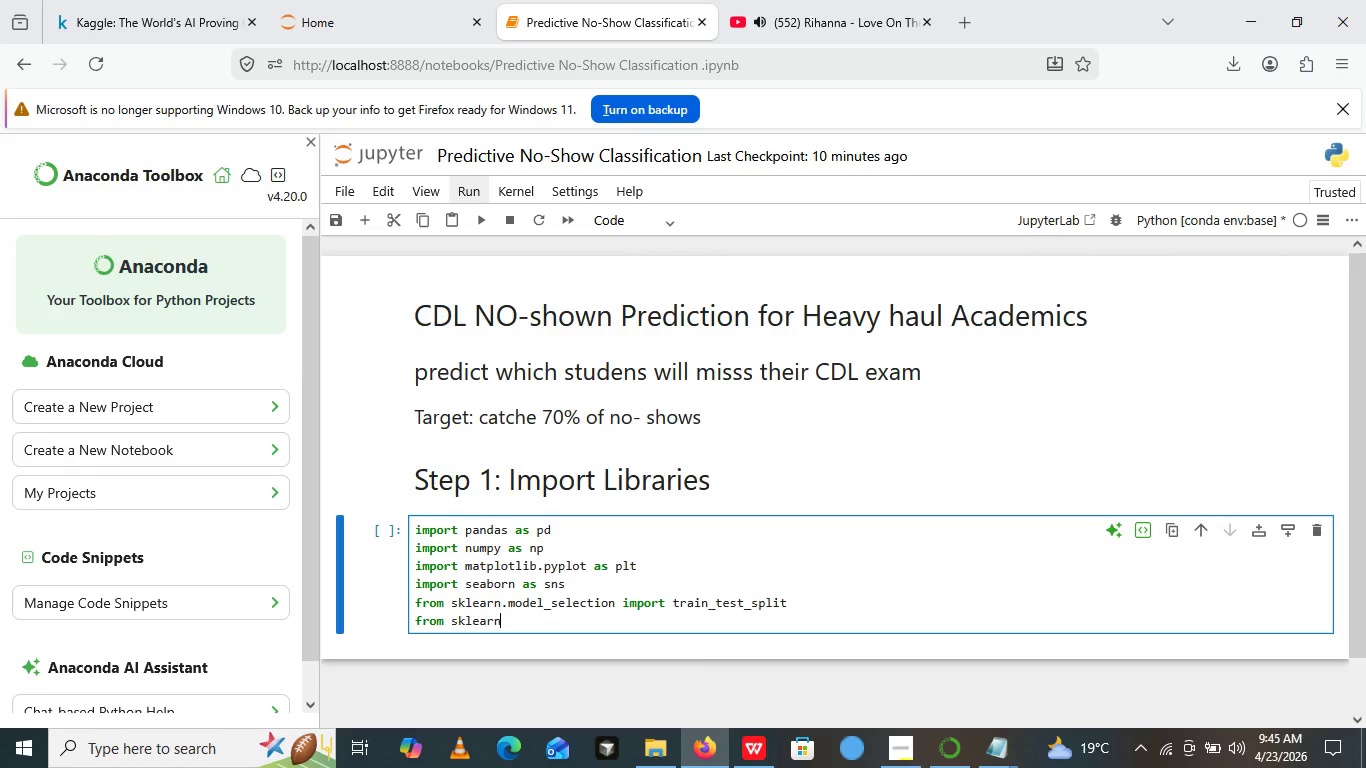 
key(ArrowRight)
 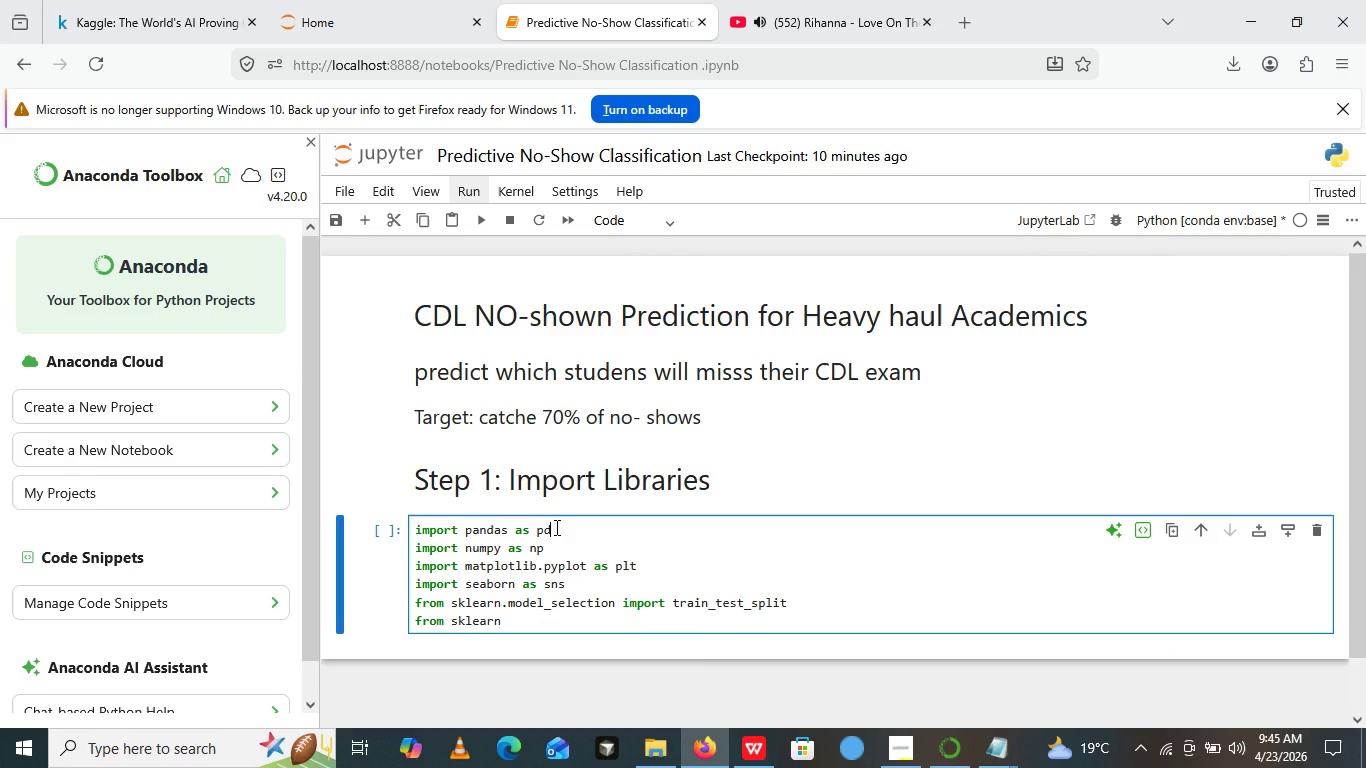 
left_click([555, 527])
 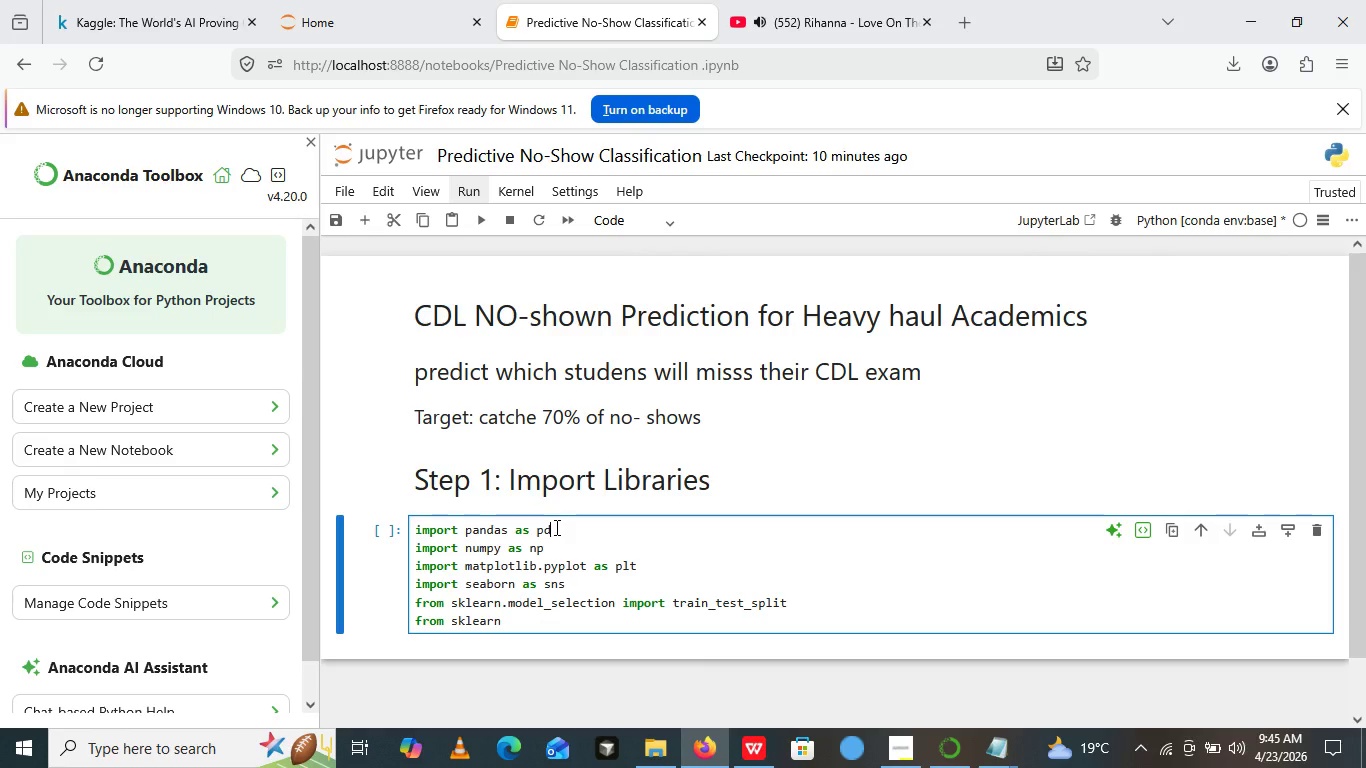 
type(.or)
 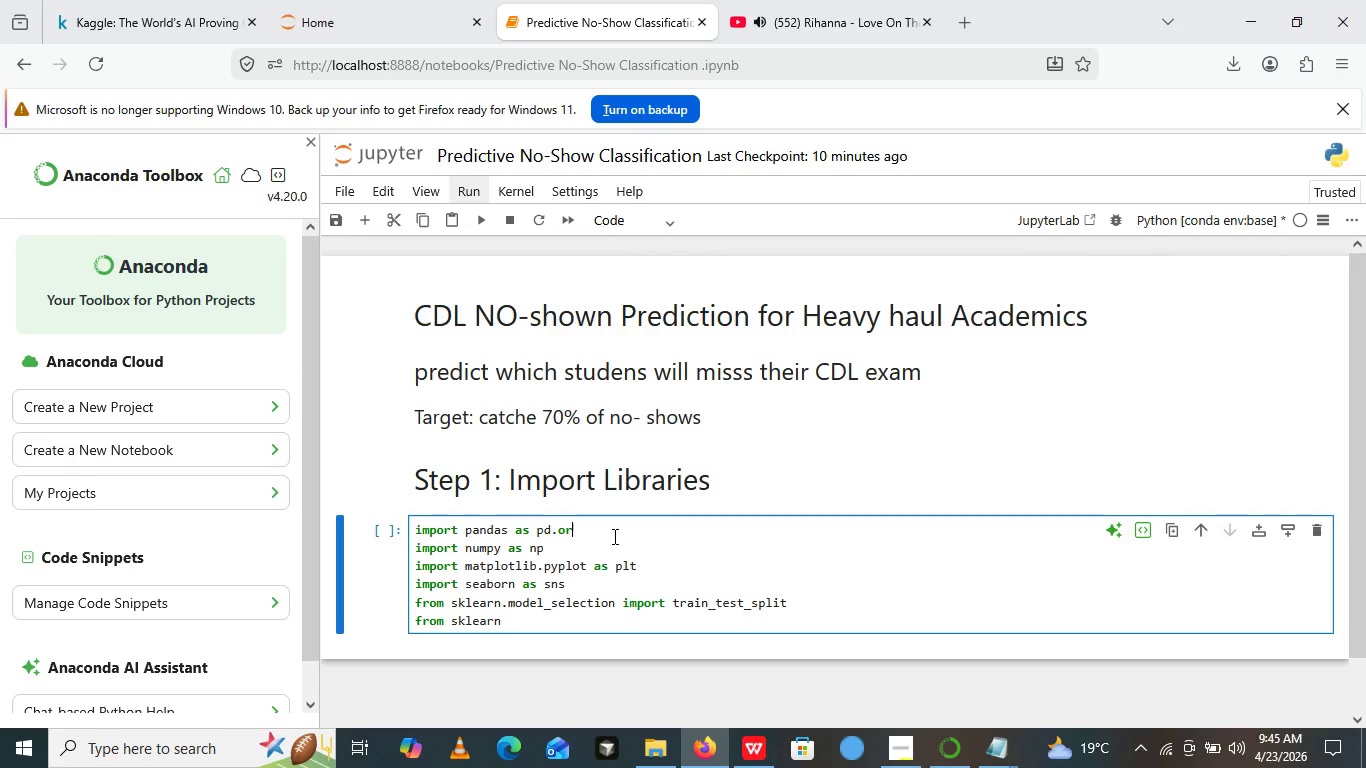 
key(Backspace)
 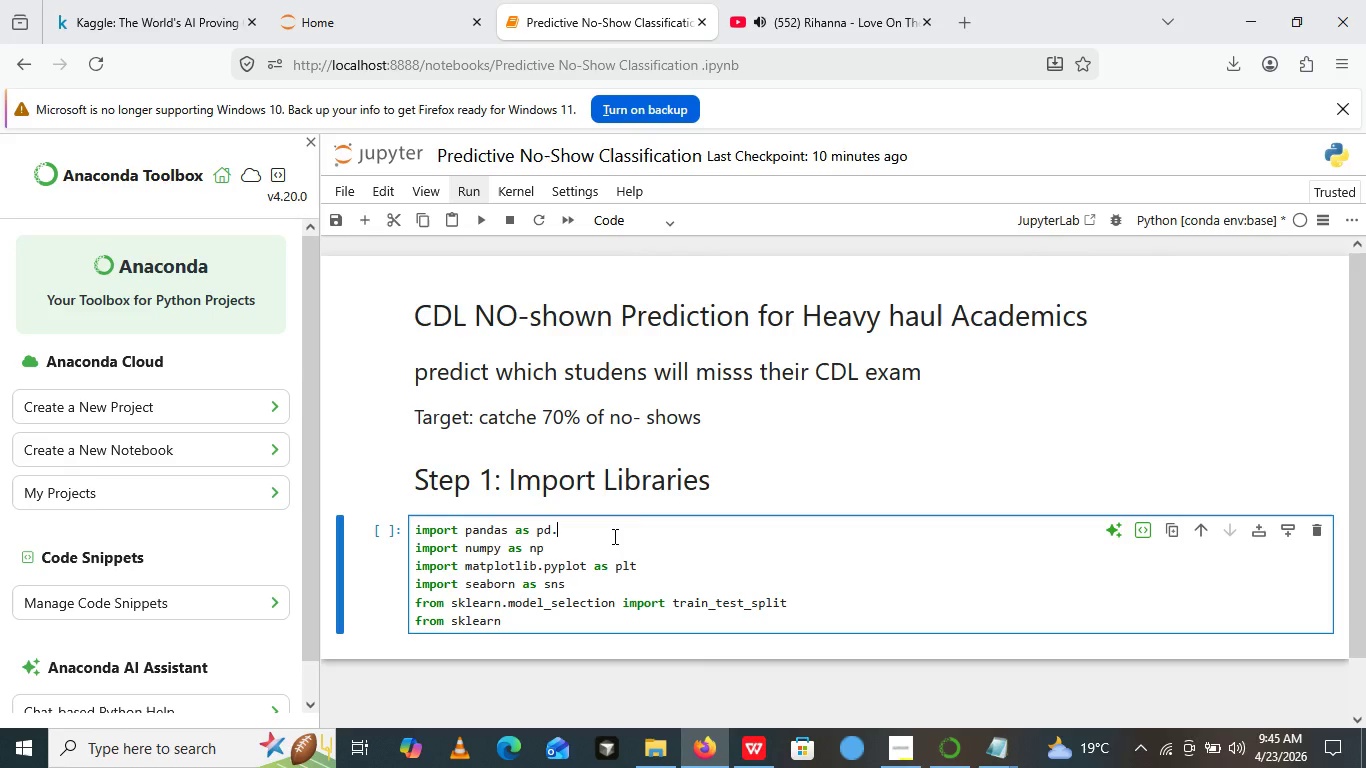 
key(Backspace)
 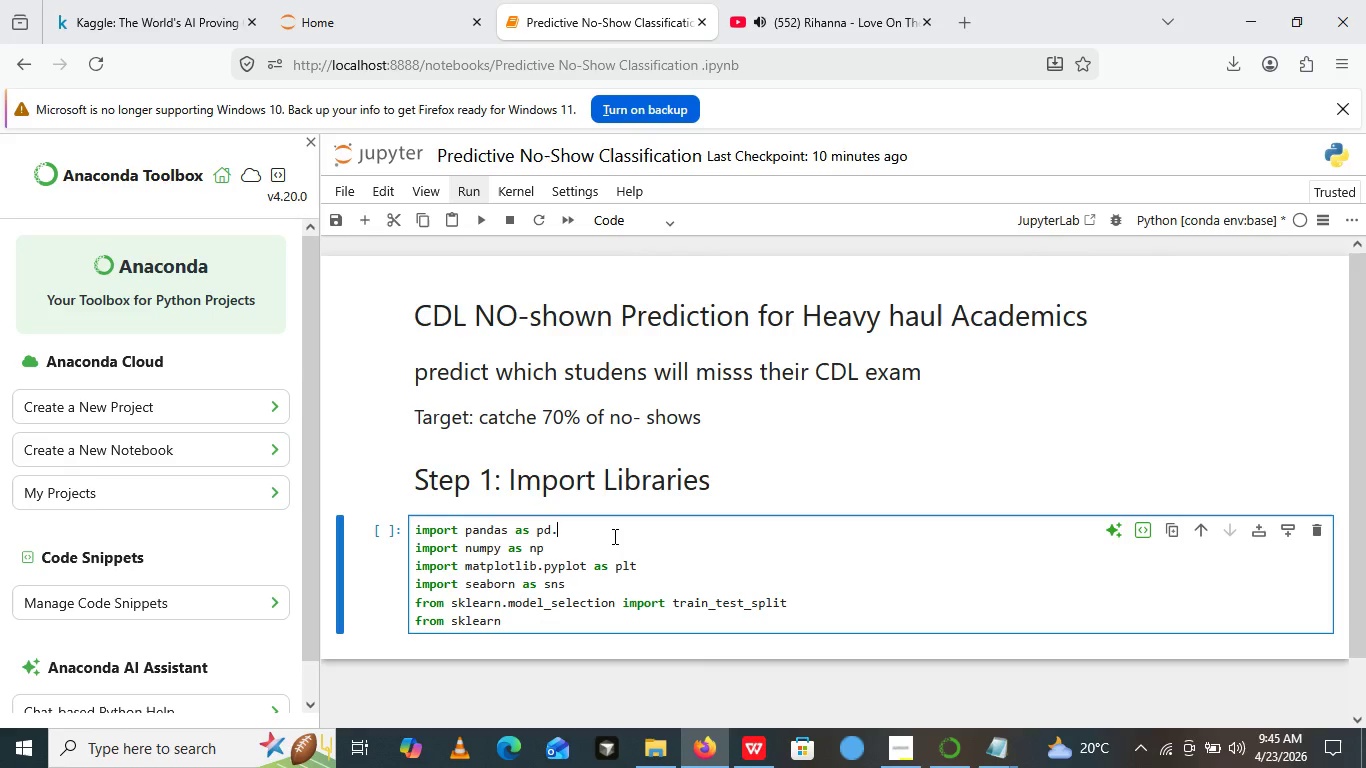 
key(Backspace)
 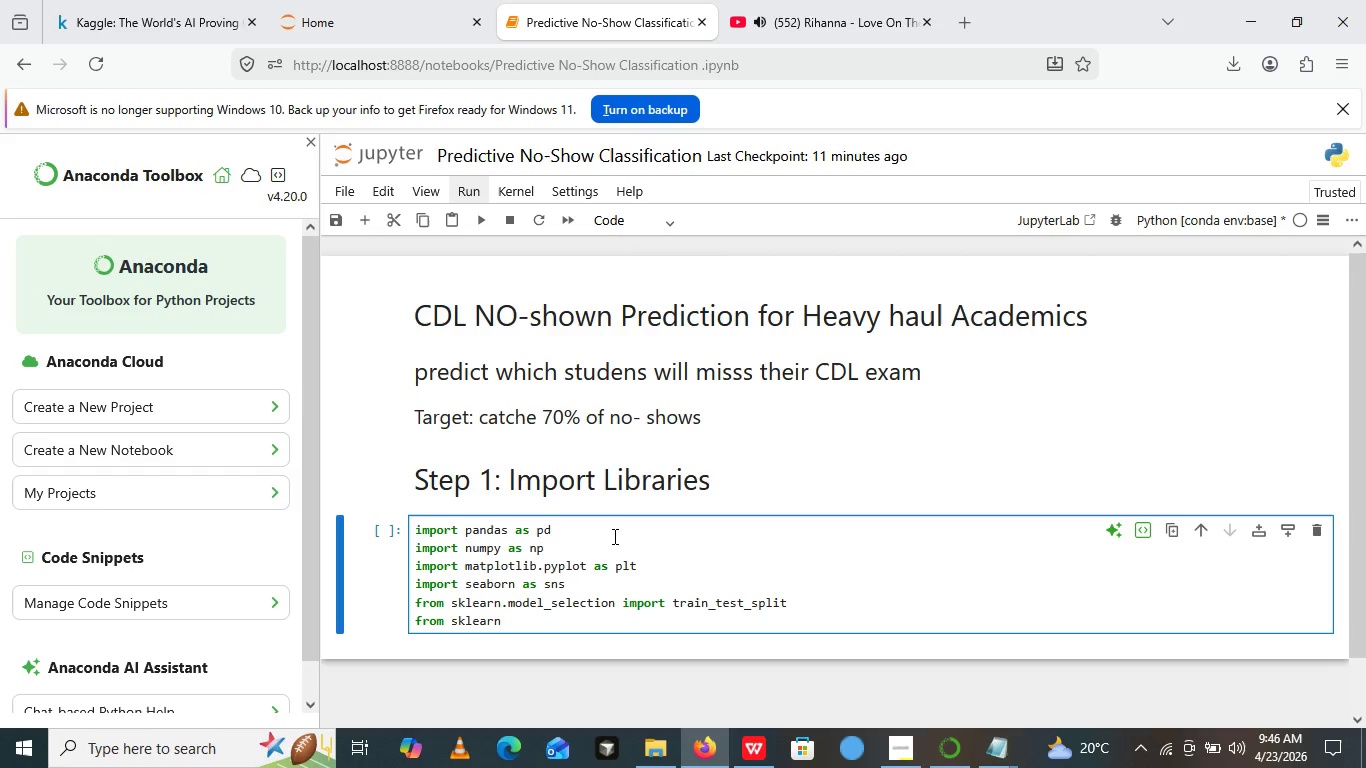 
wait(14.11)
 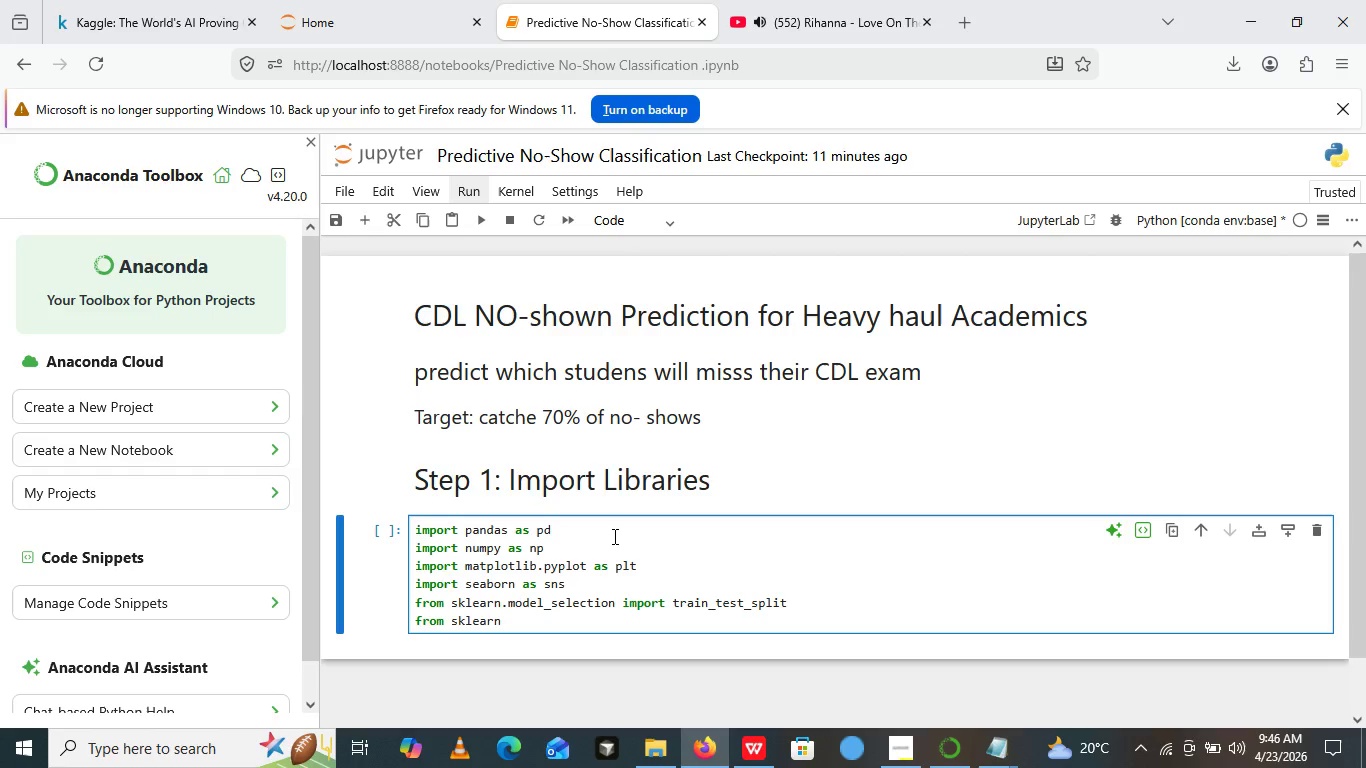 
left_click([525, 617])
 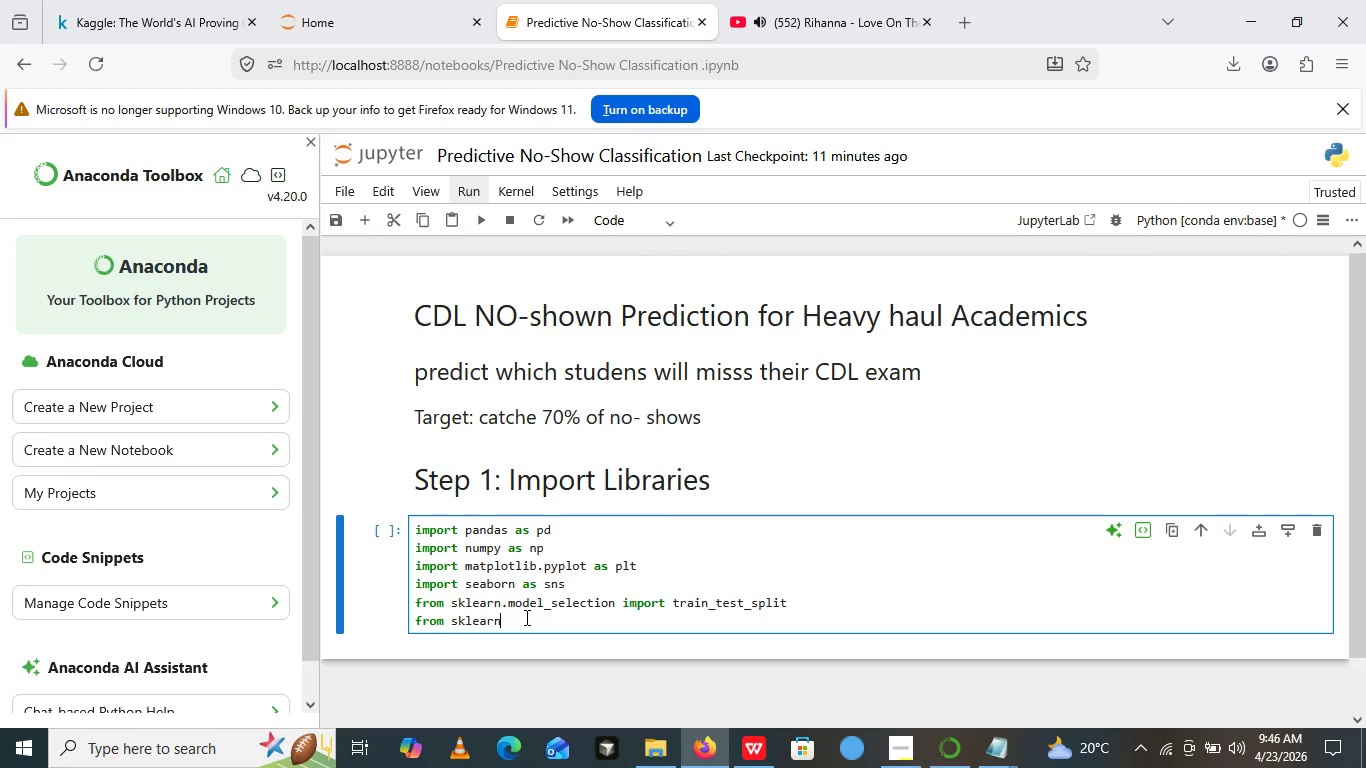 
wait(5.92)
 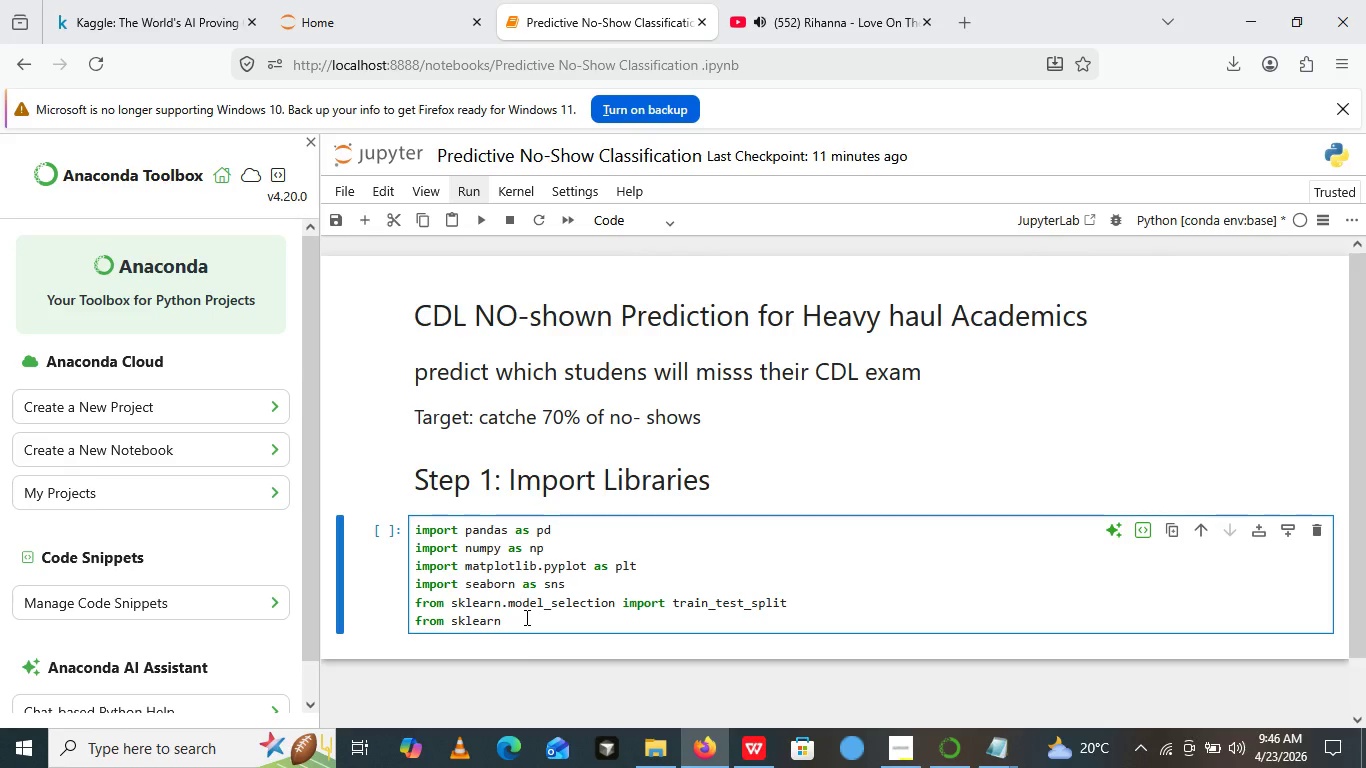 
key(Space)
 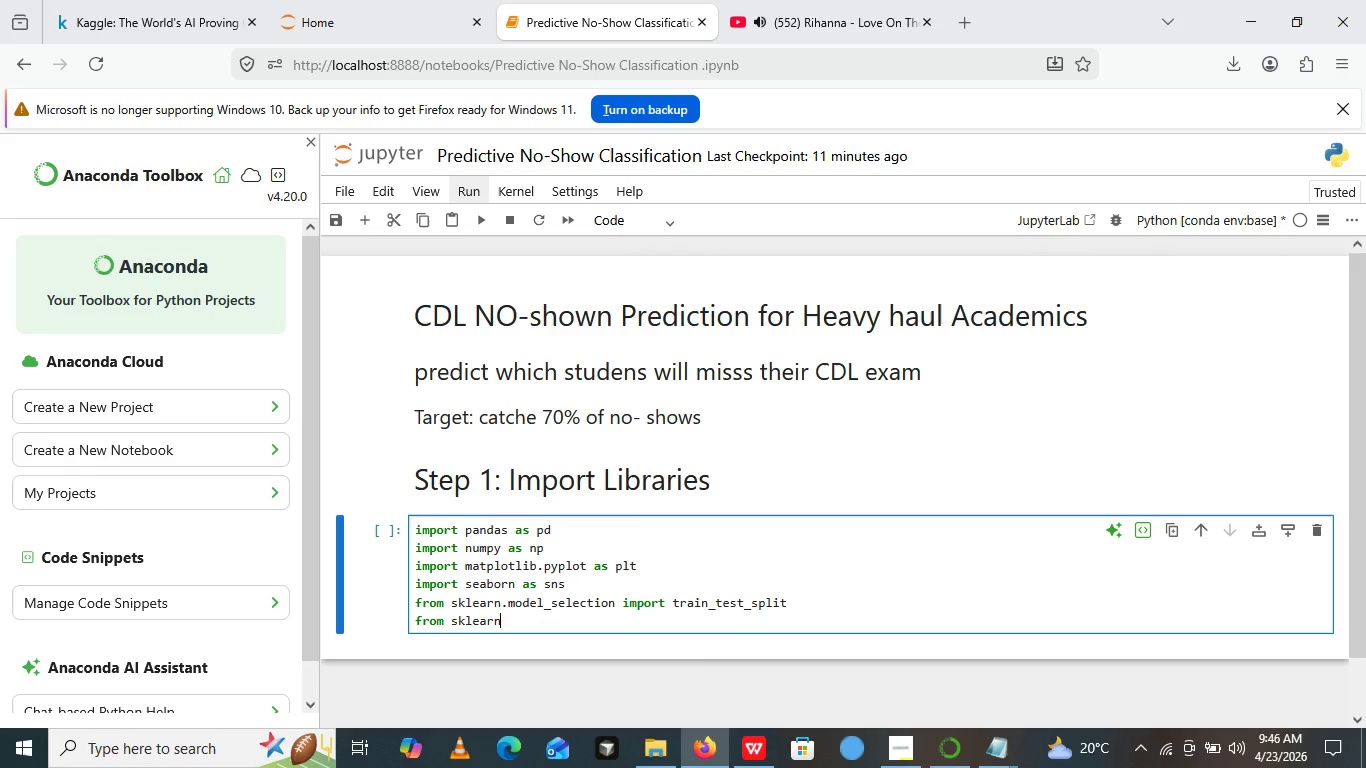 
key(Backspace)
 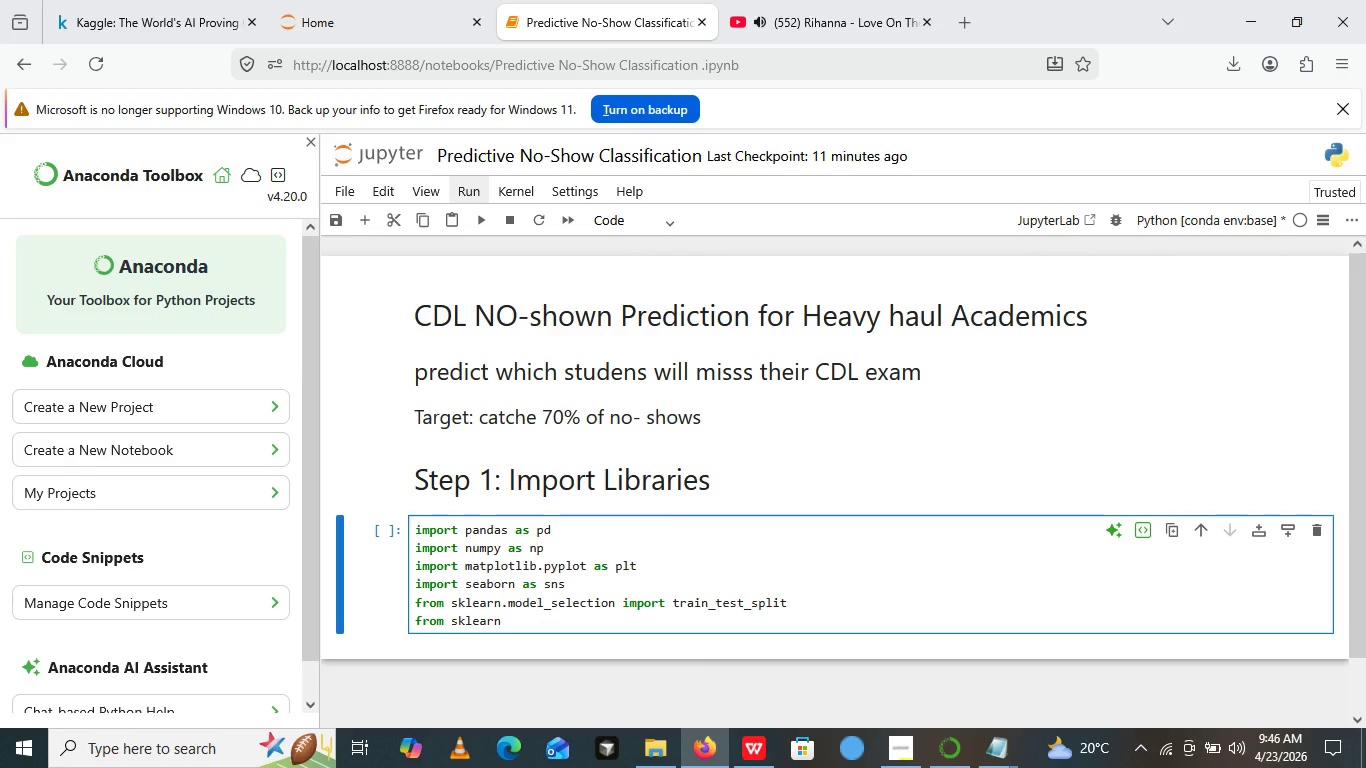 
type(.prer)
key(Backspace)
type(processing impport Standard )
key(Backspace)
type(Sca)
 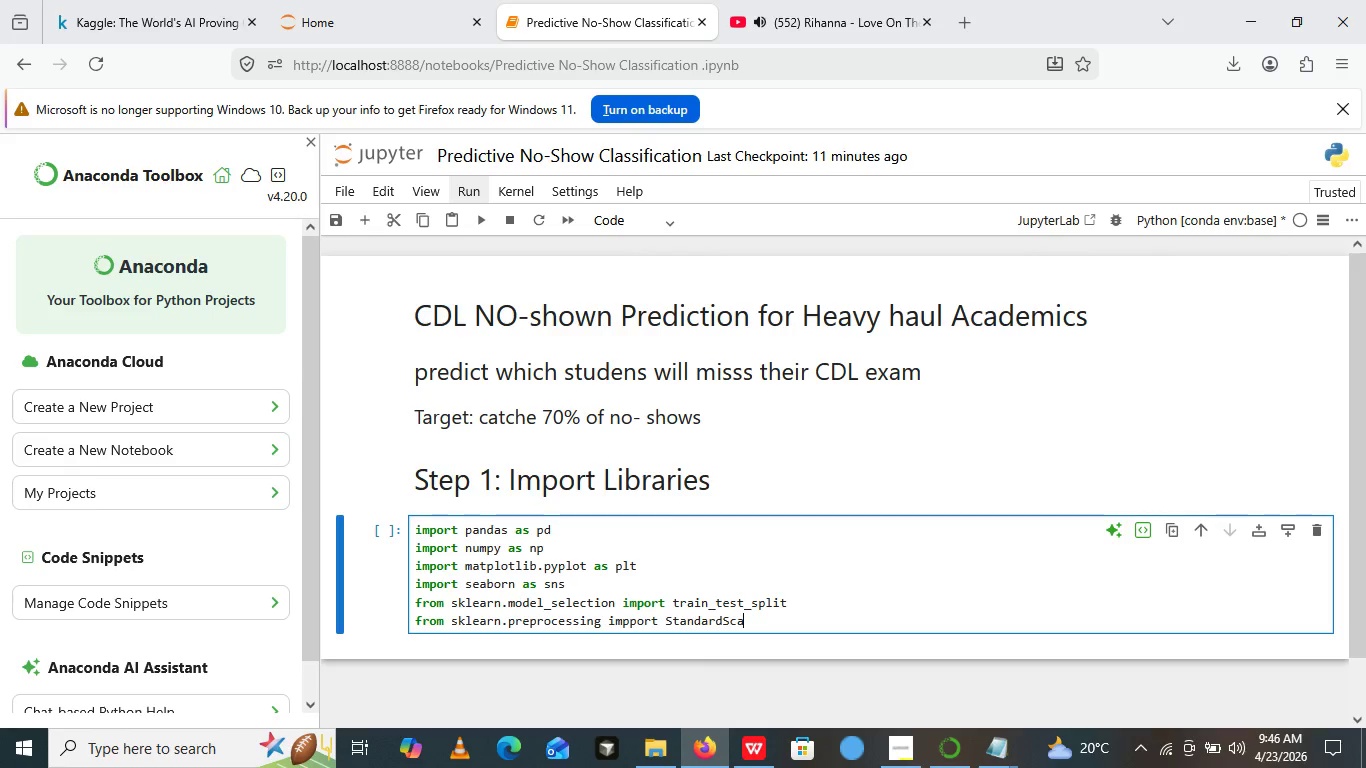 
wait(7.39)
 